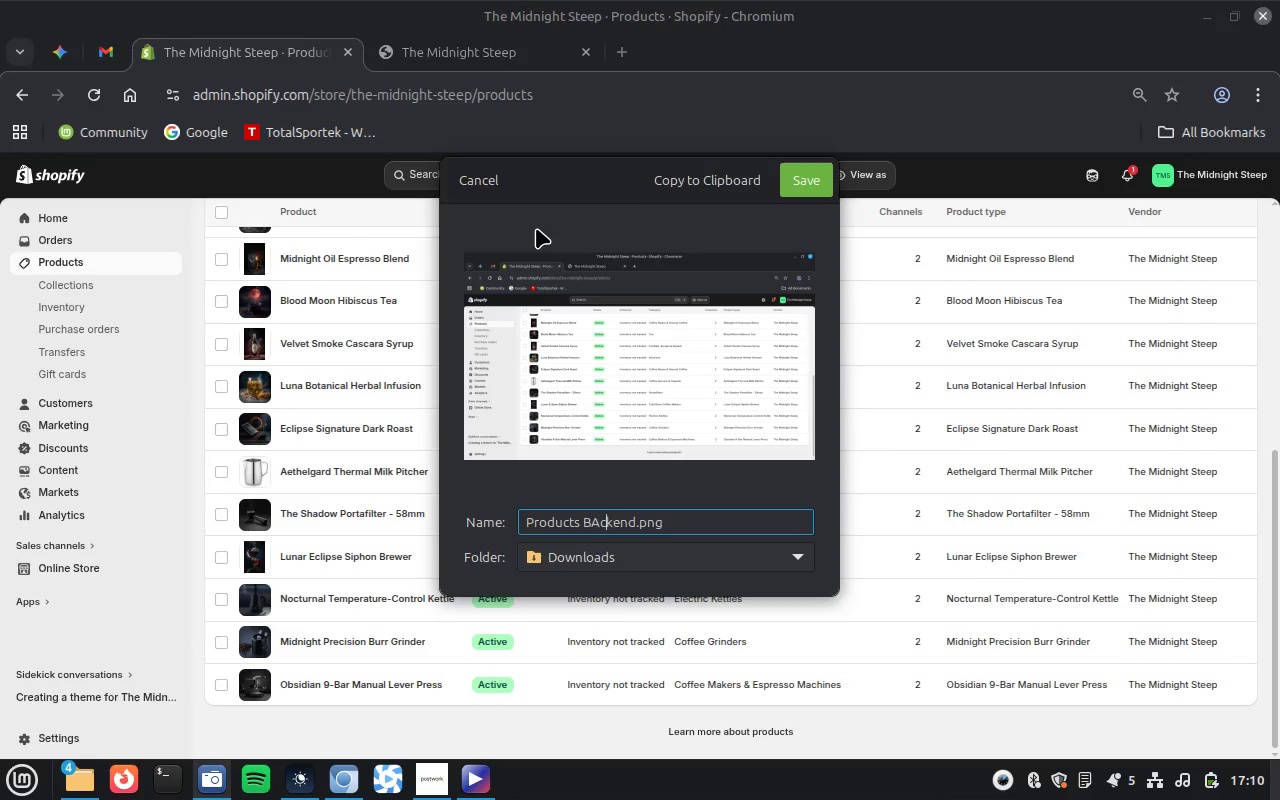 
key(ArrowLeft)
 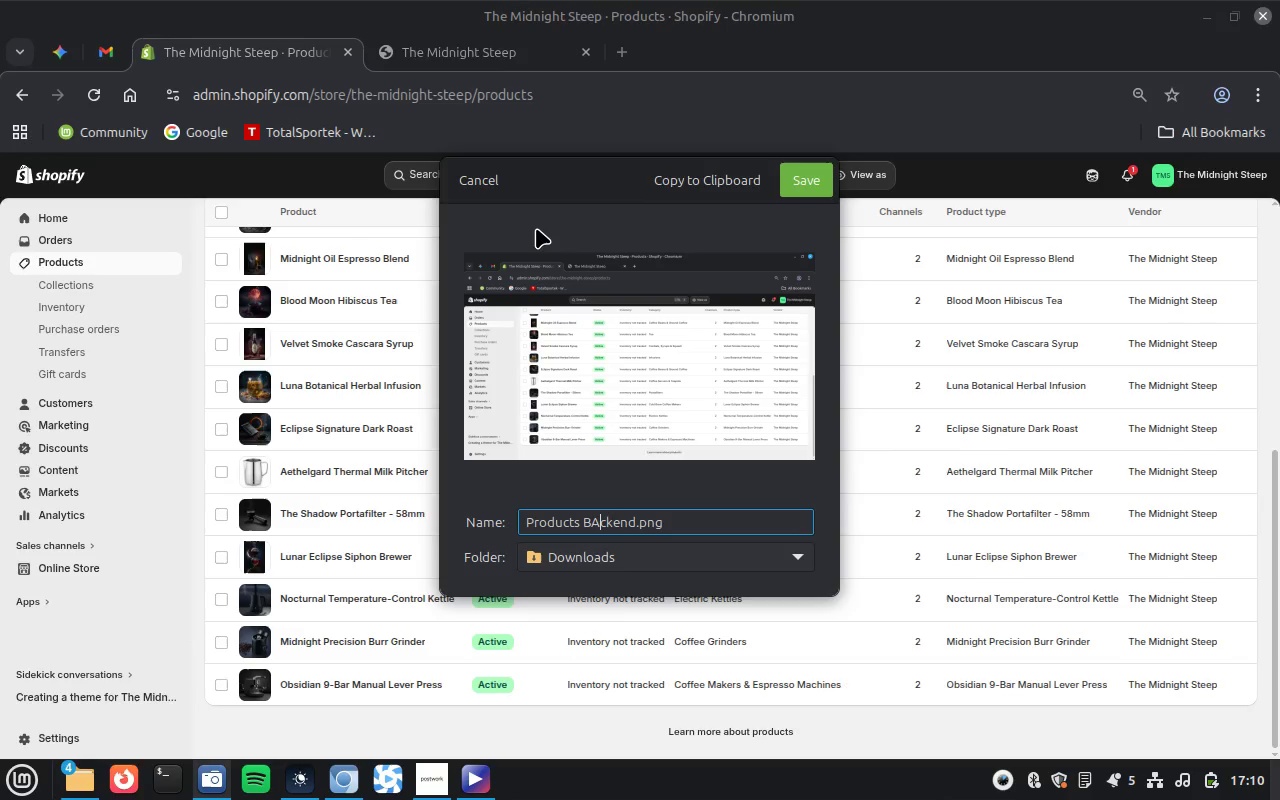 
key(ArrowLeft)
 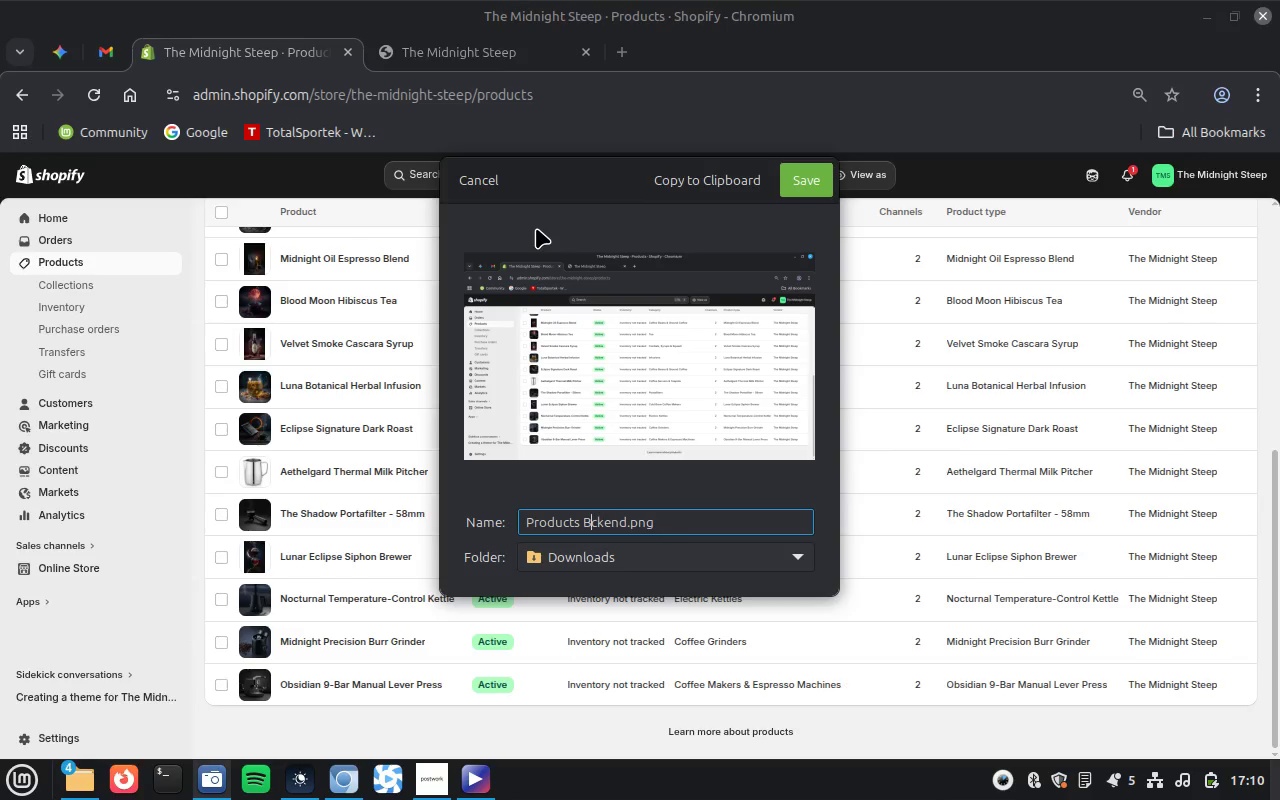 
key(Backspace)
 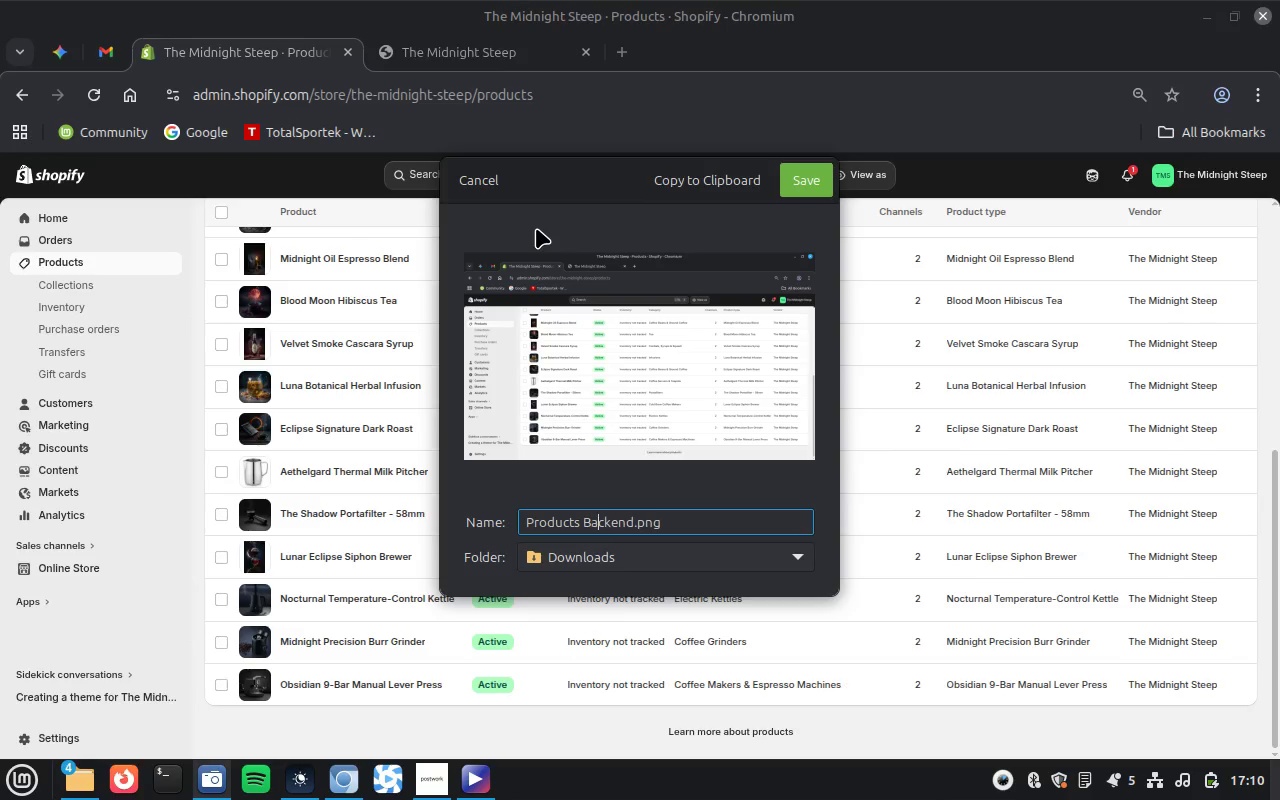 
key(A)
 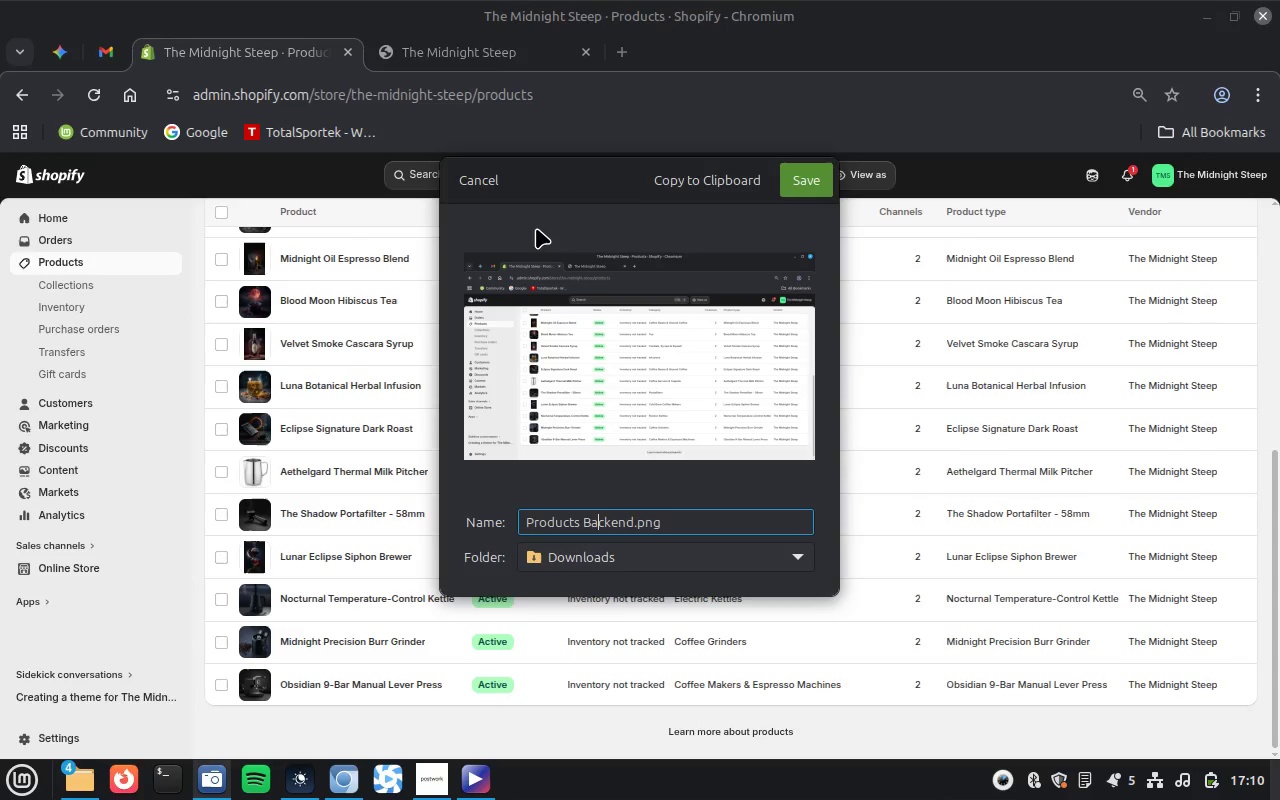 
key(Enter)
 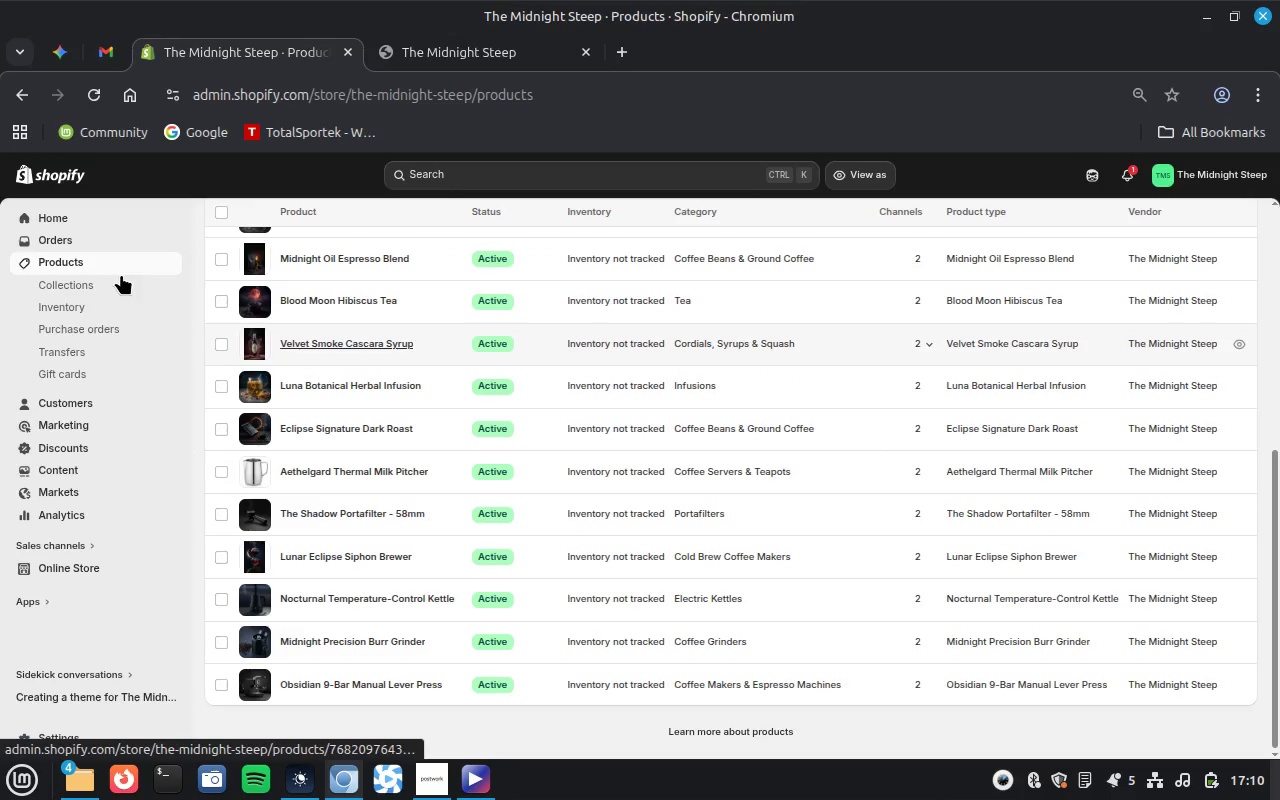 
wait(7.71)
 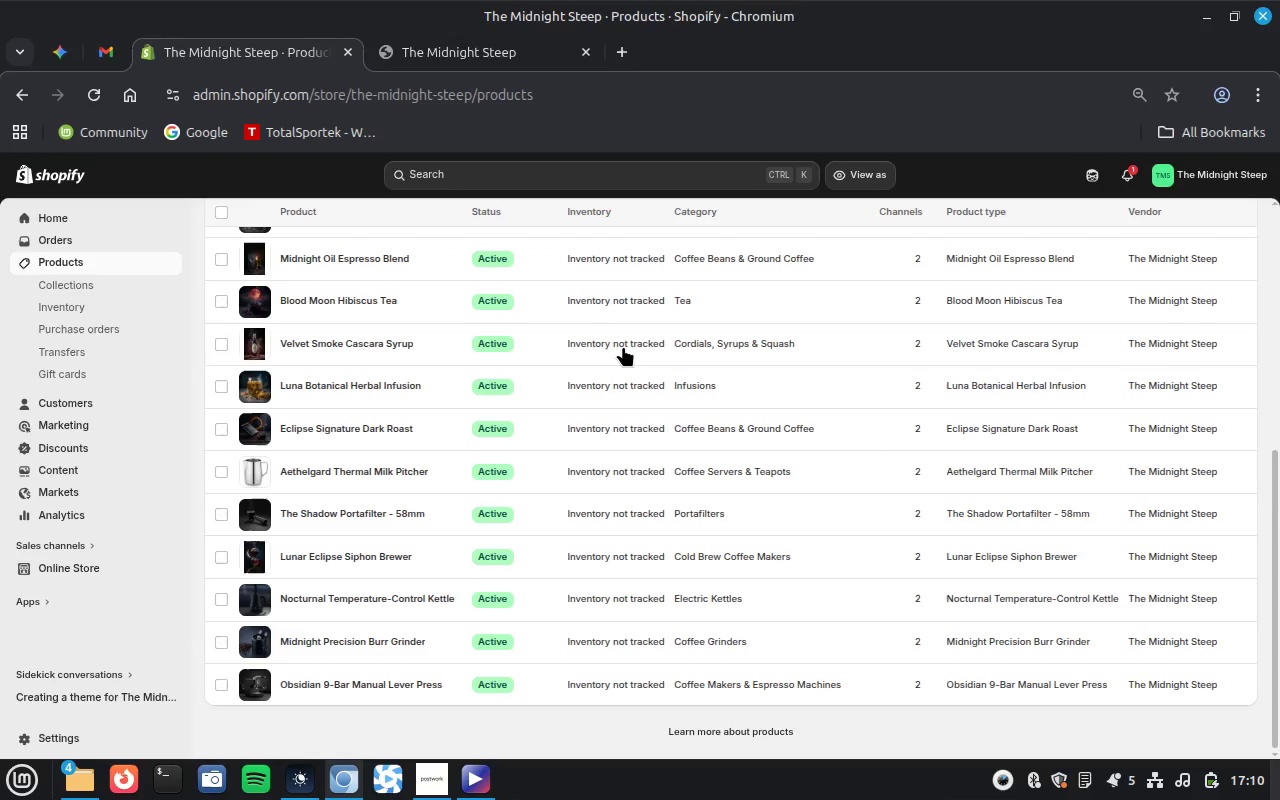 
left_click([68, 285])
 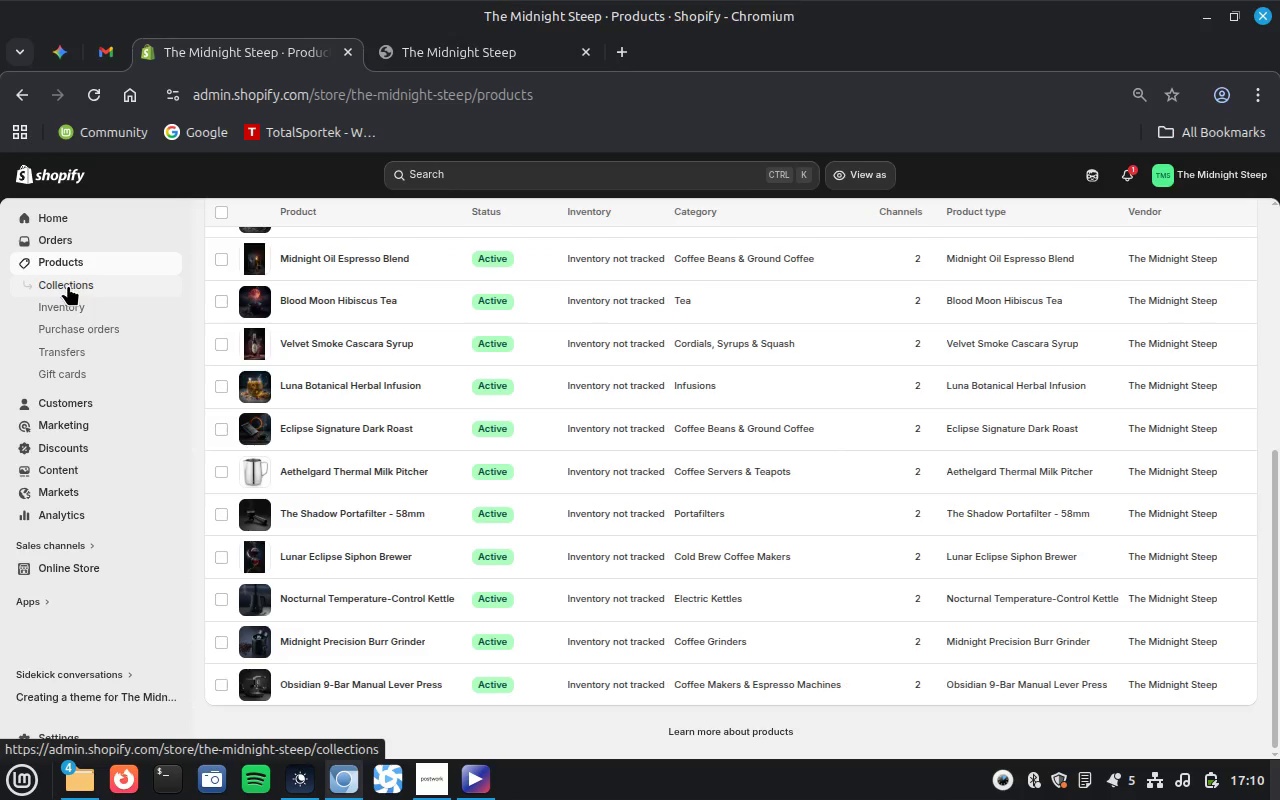 
key(Unknown)
 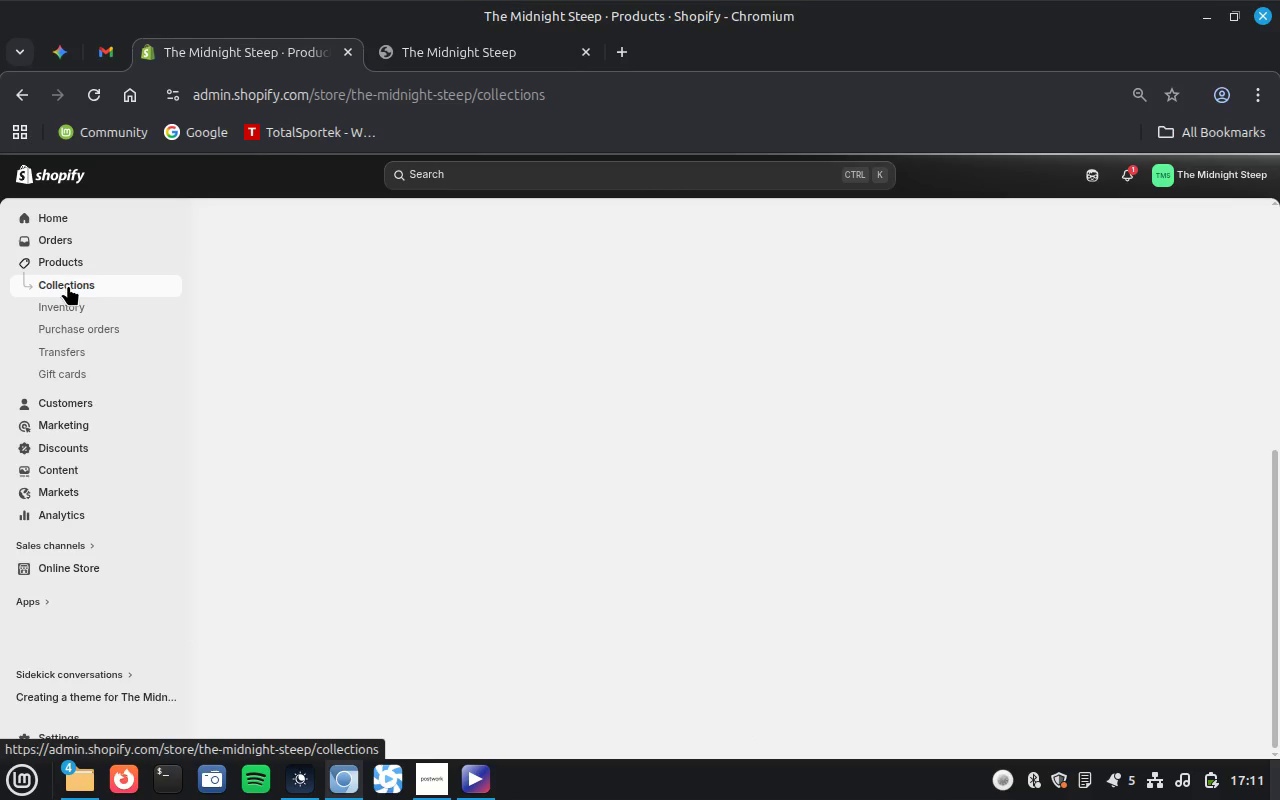 
wait(16.84)
 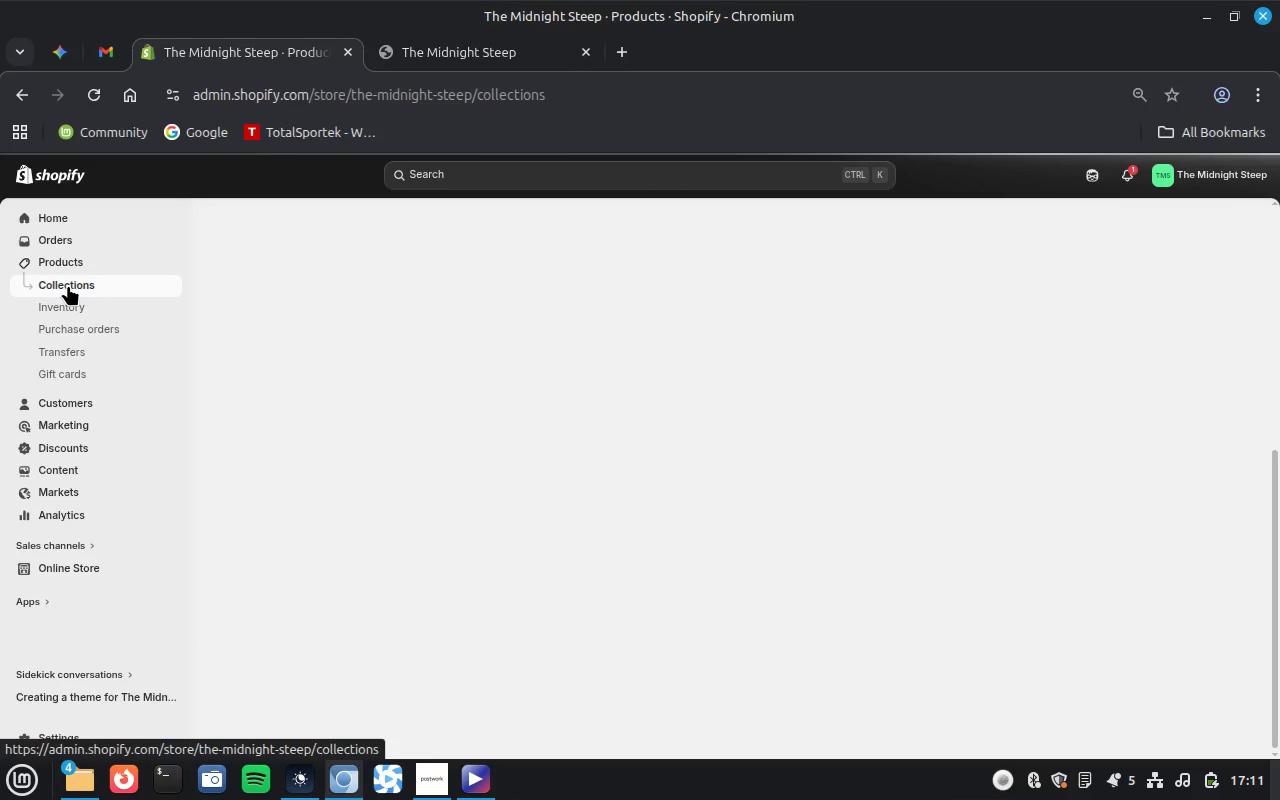 
mouse_move([130, 391])
 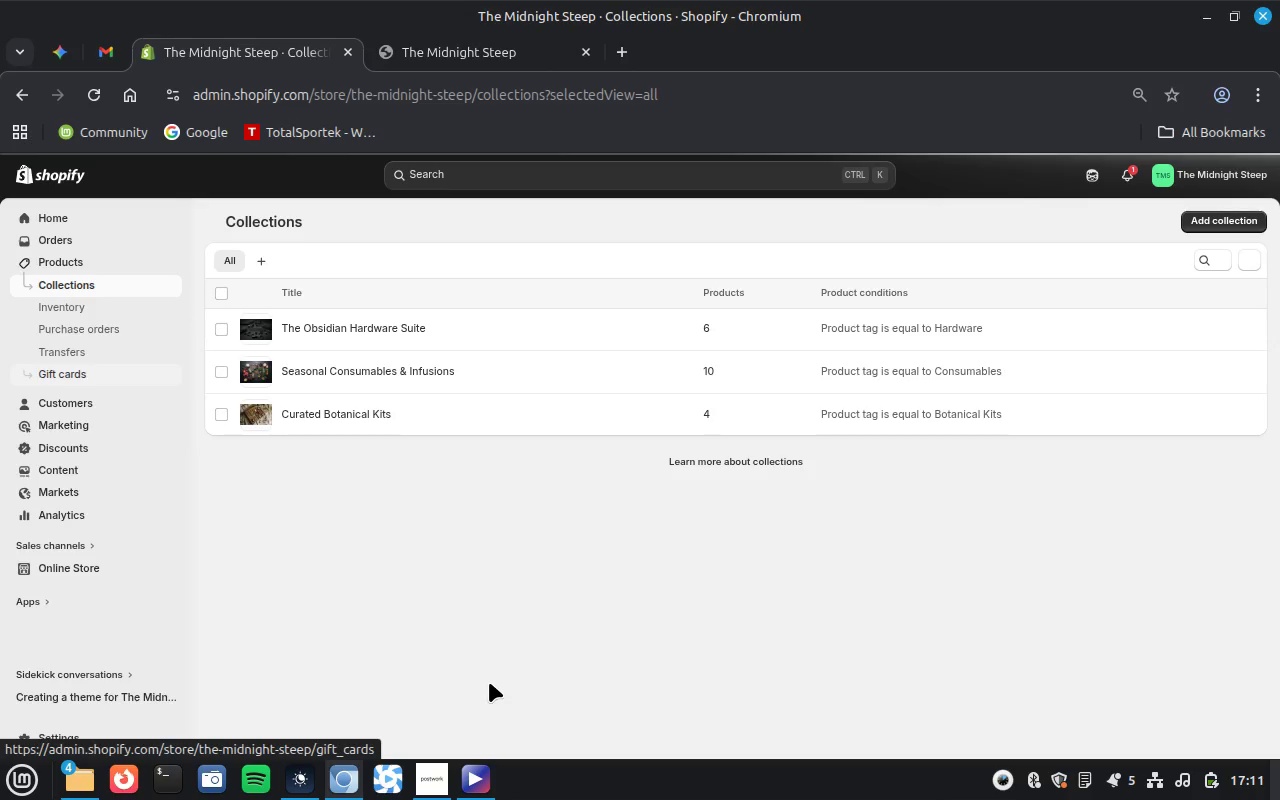 
left_click([217, 788])
 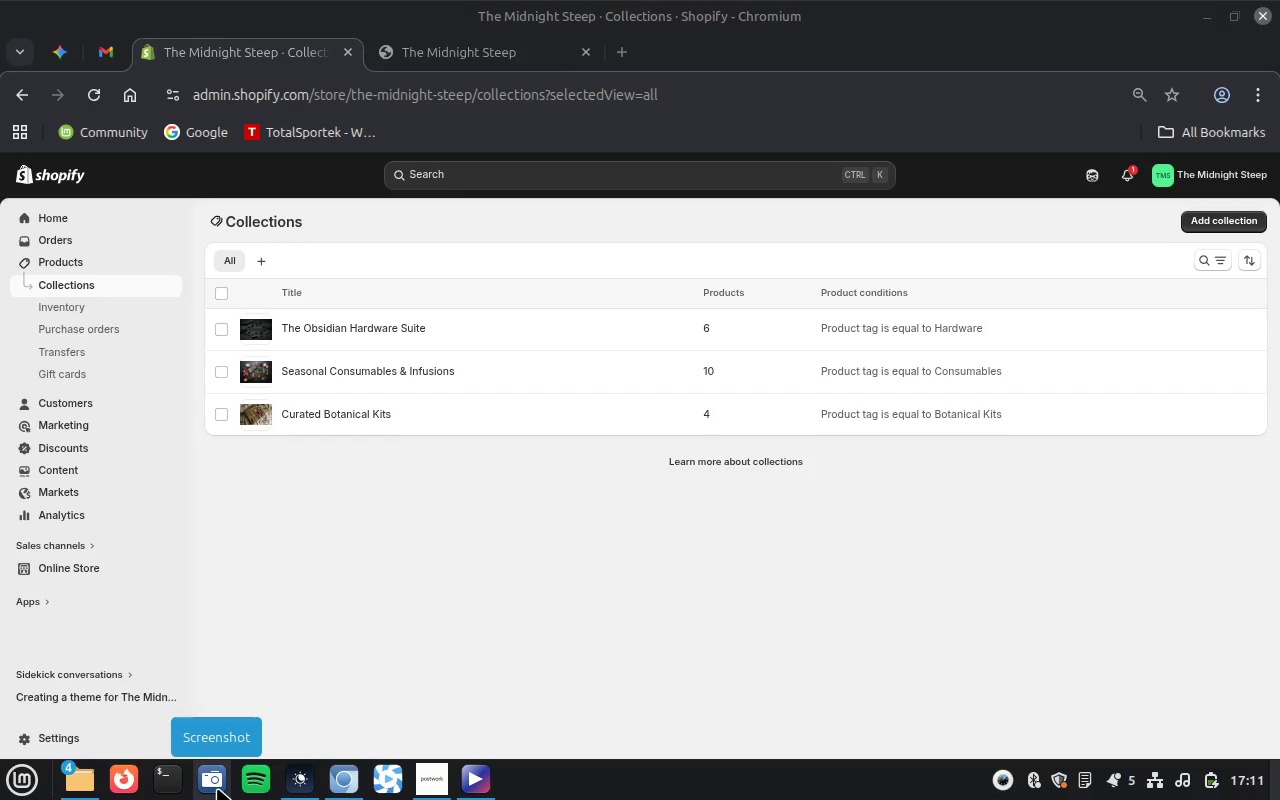 
wait(6.61)
 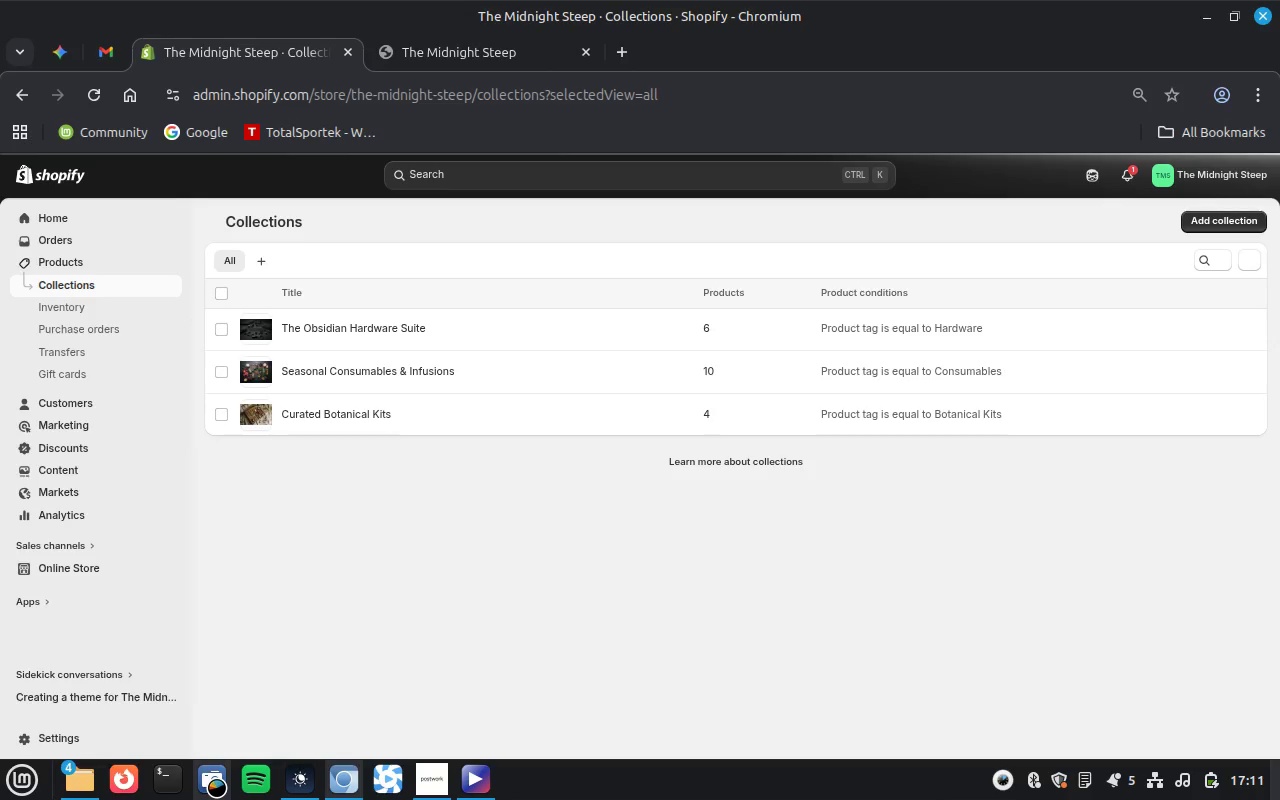 
left_click([645, 324])
 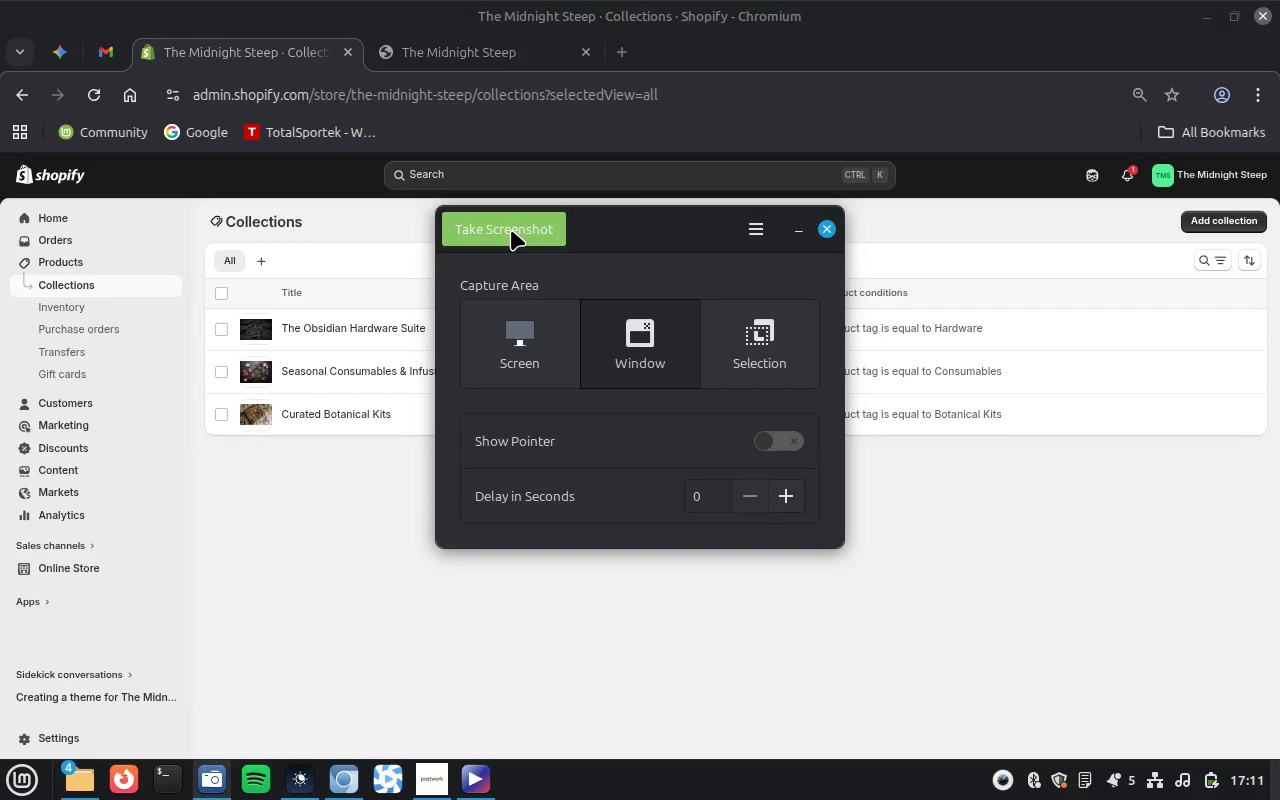 
left_click([511, 230])
 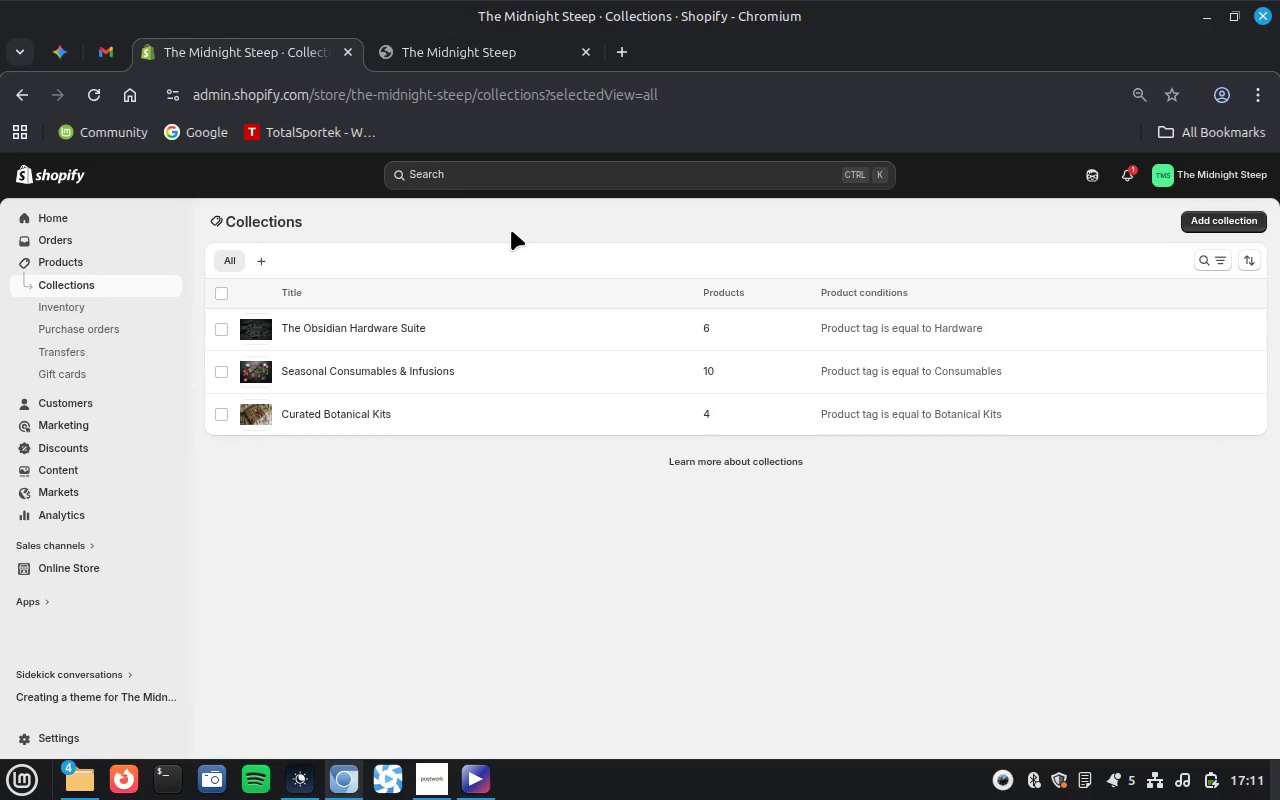 
type(Collections Backend)
 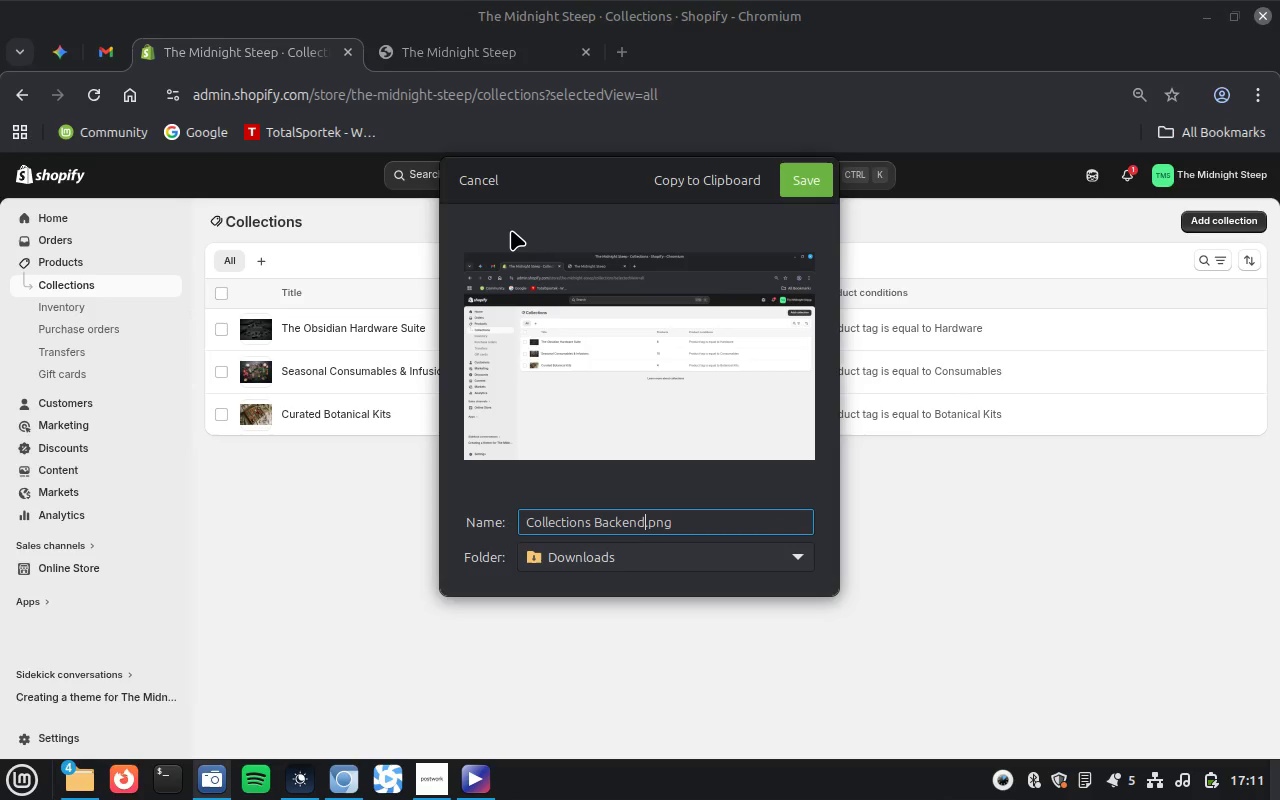 
key(Enter)
 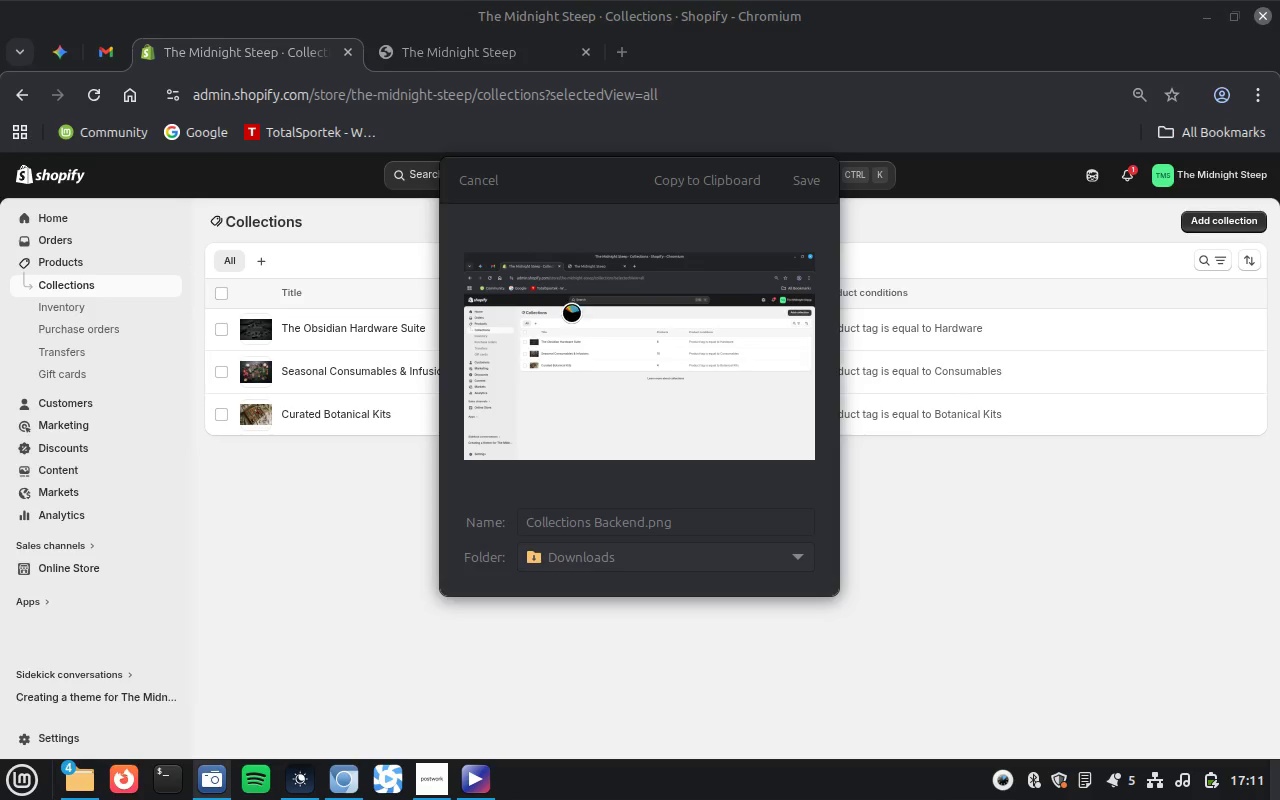 
mouse_move([650, 459])
 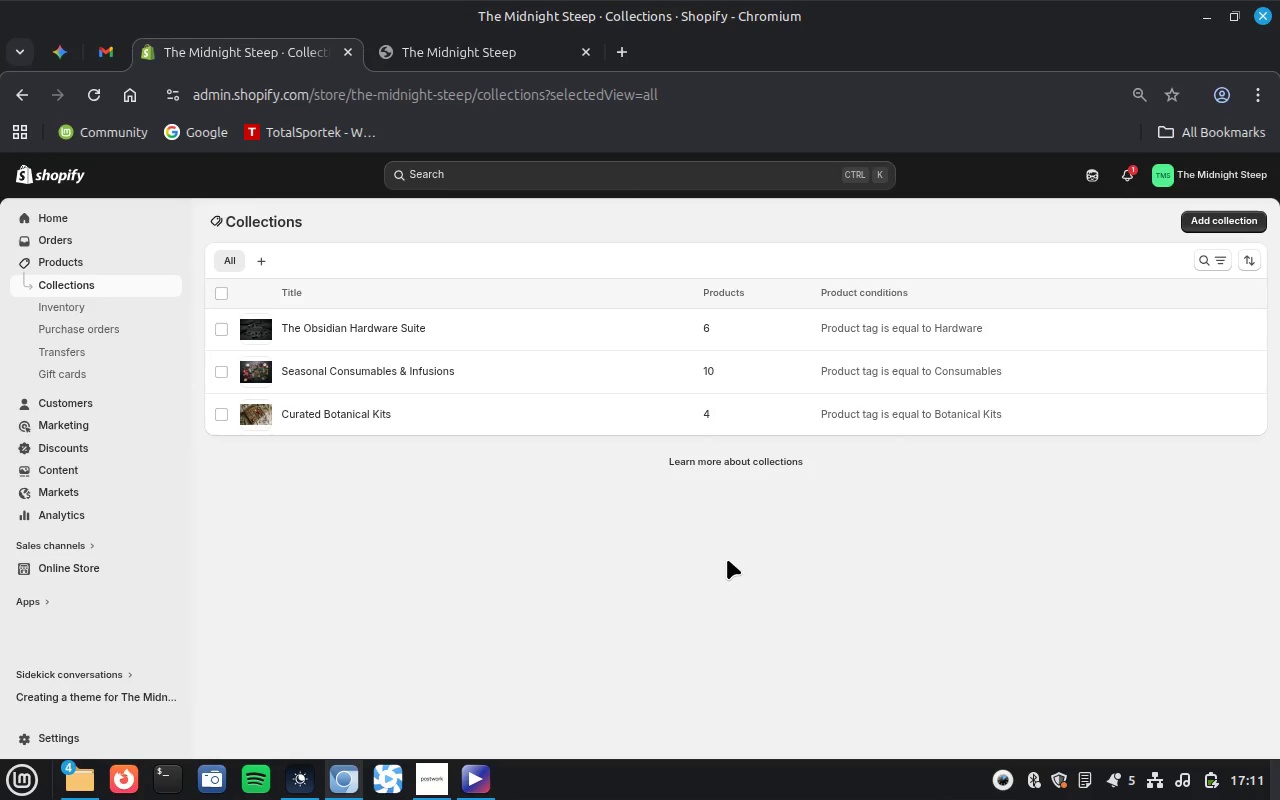 
wait(7.34)
 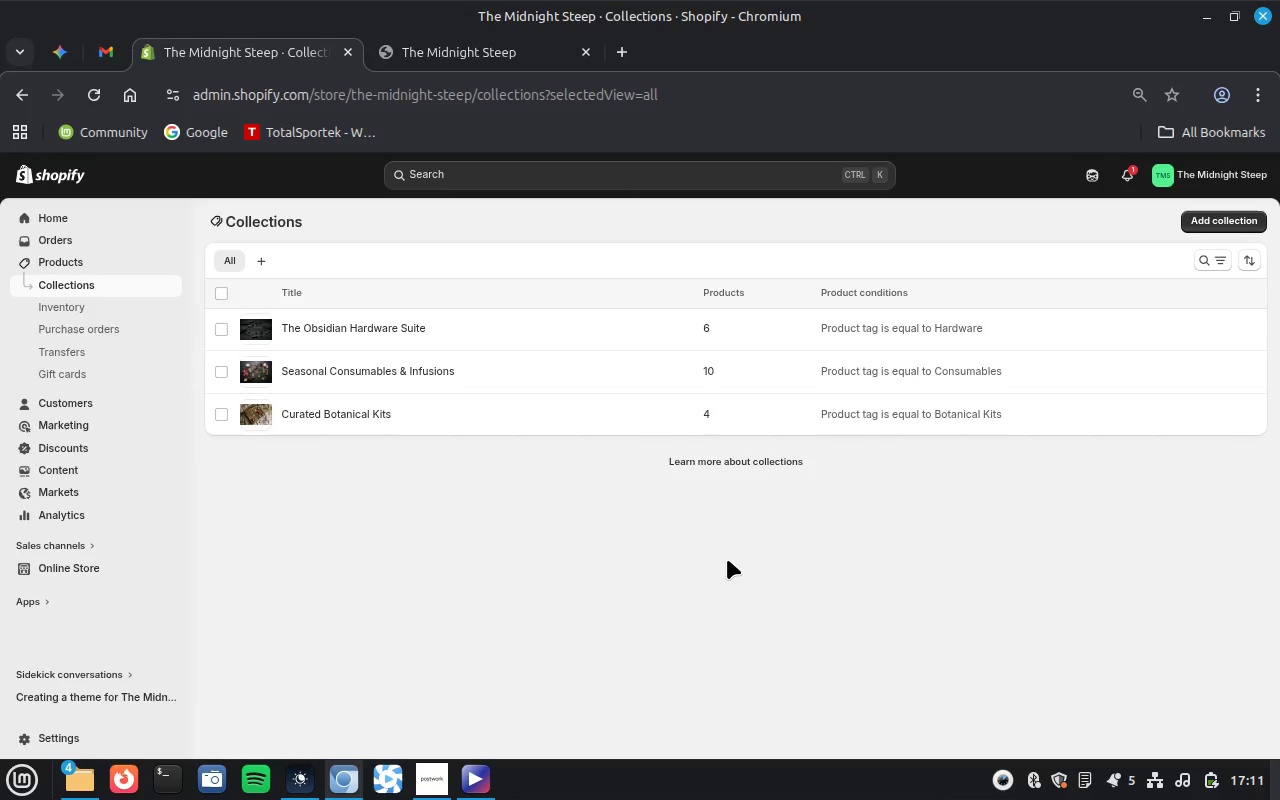 
left_click([443, 372])
 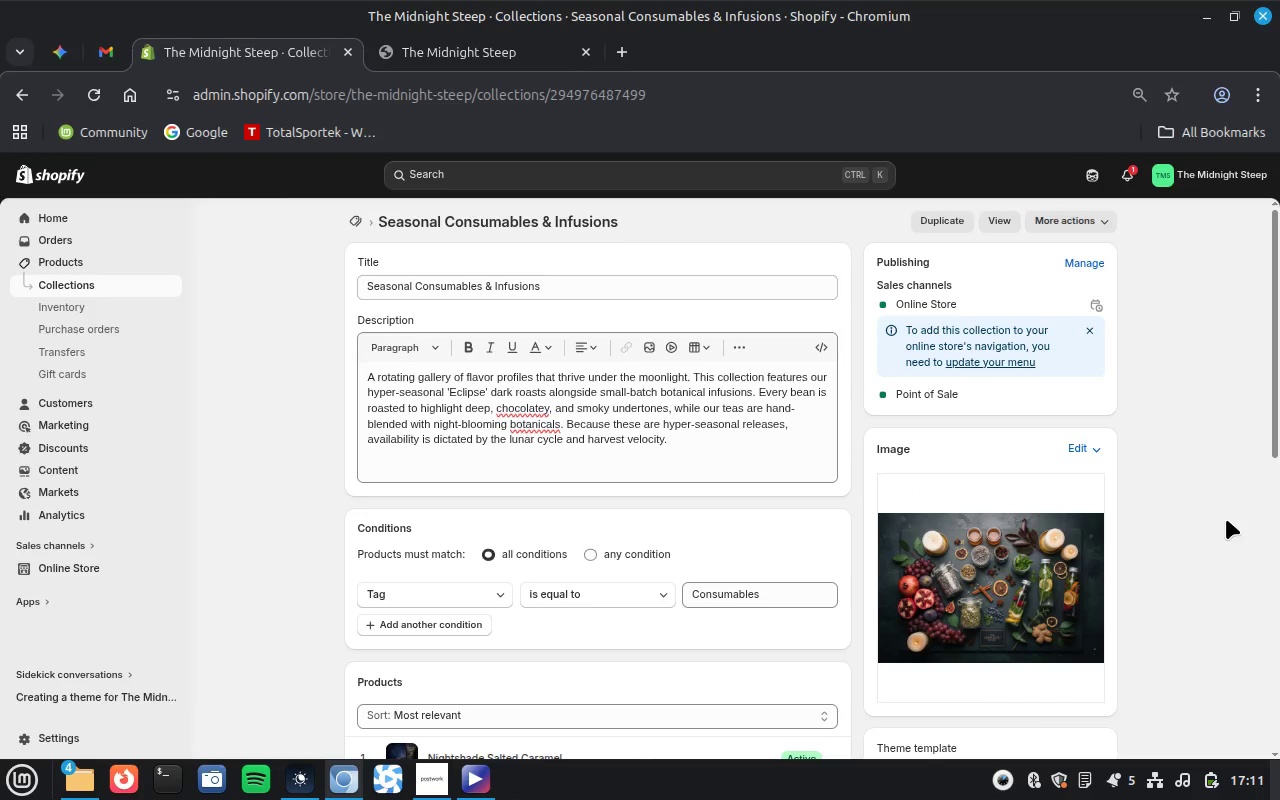 
wait(19.31)
 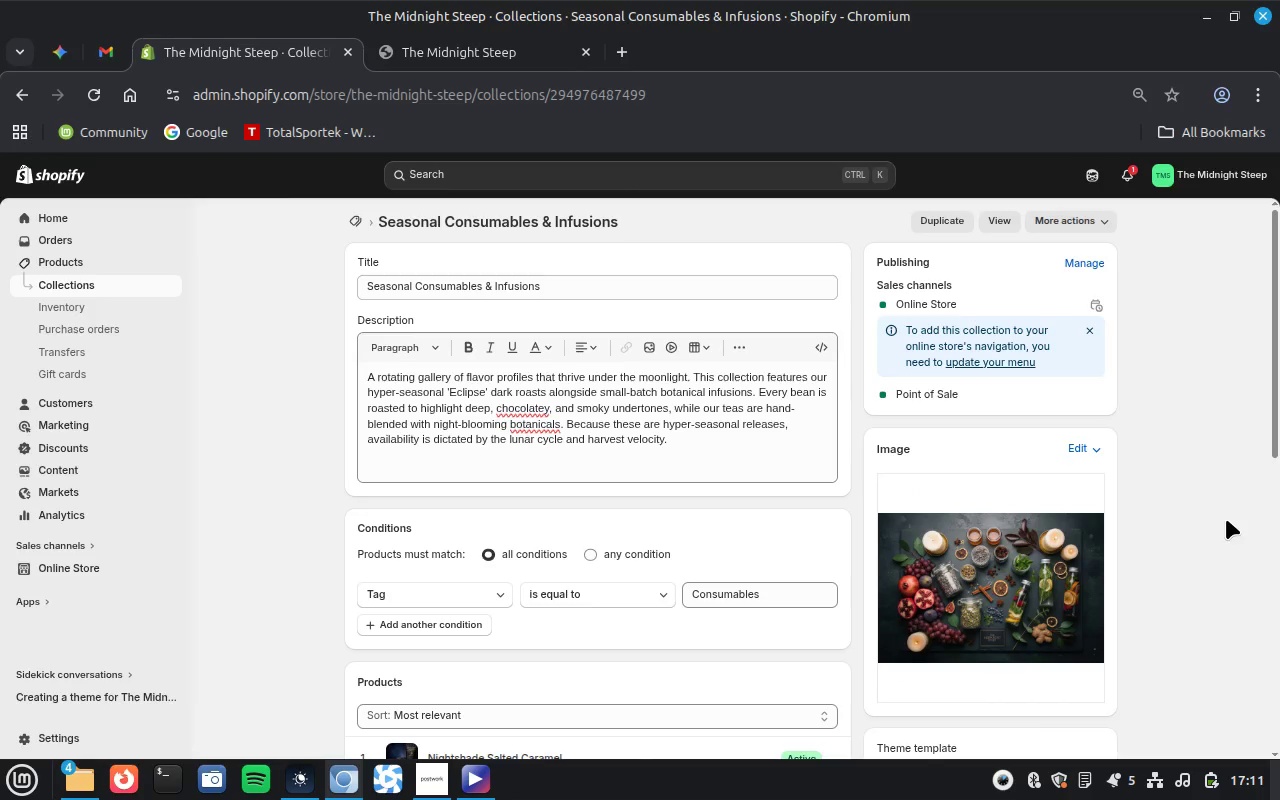 
left_click([208, 789])
 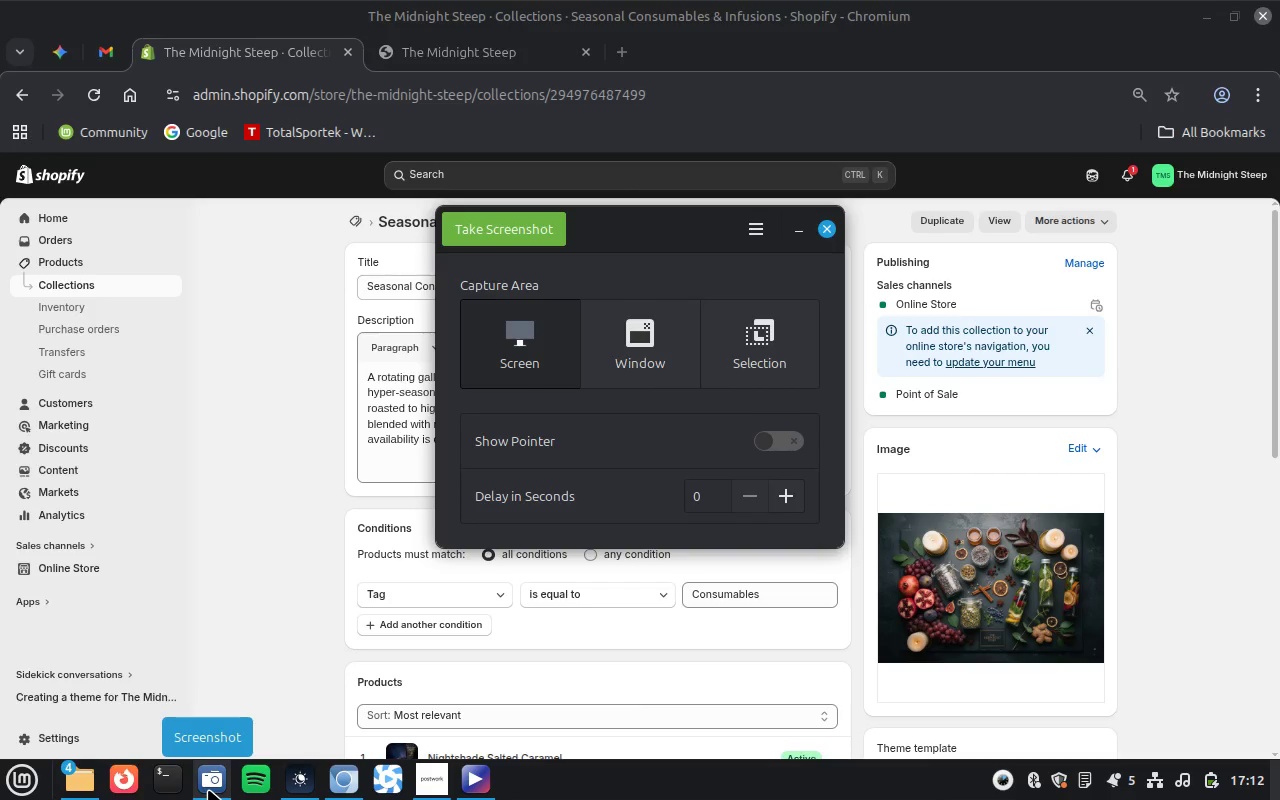 
left_click([636, 367])
 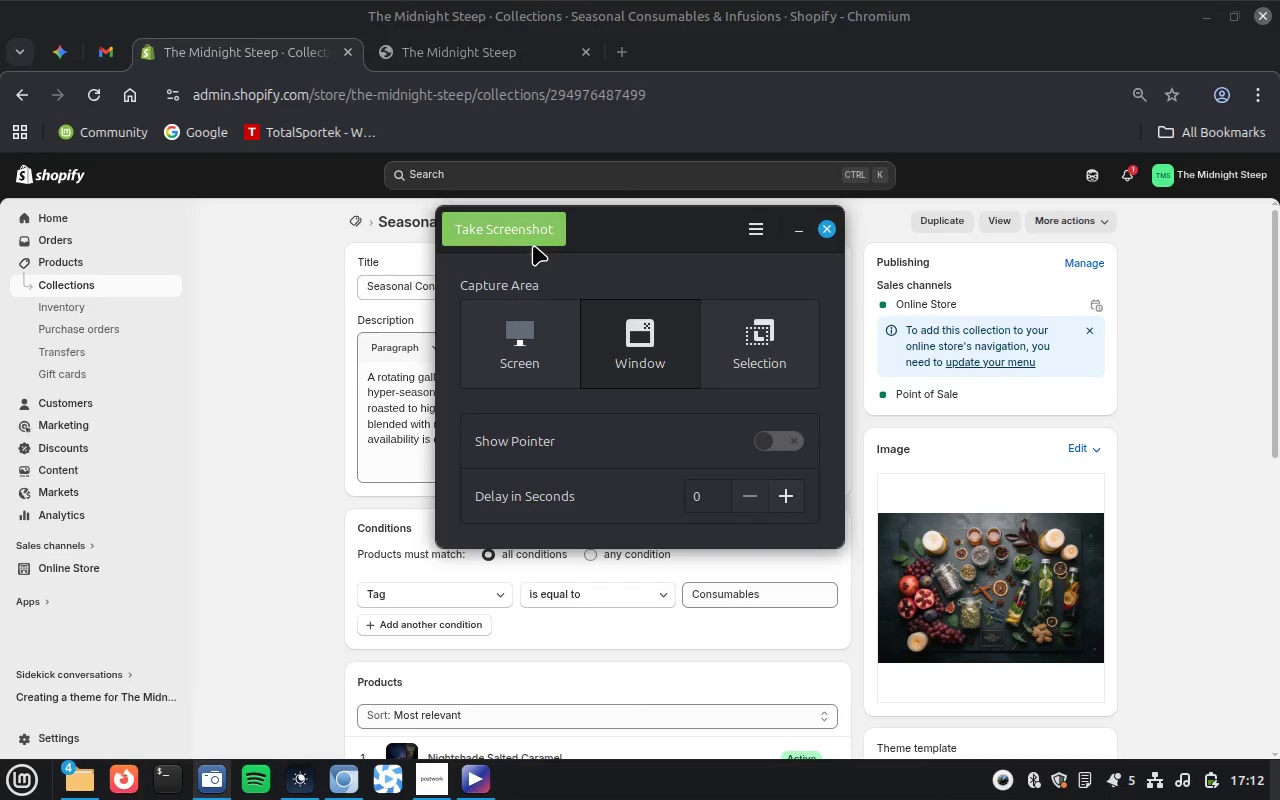 
left_click([524, 233])
 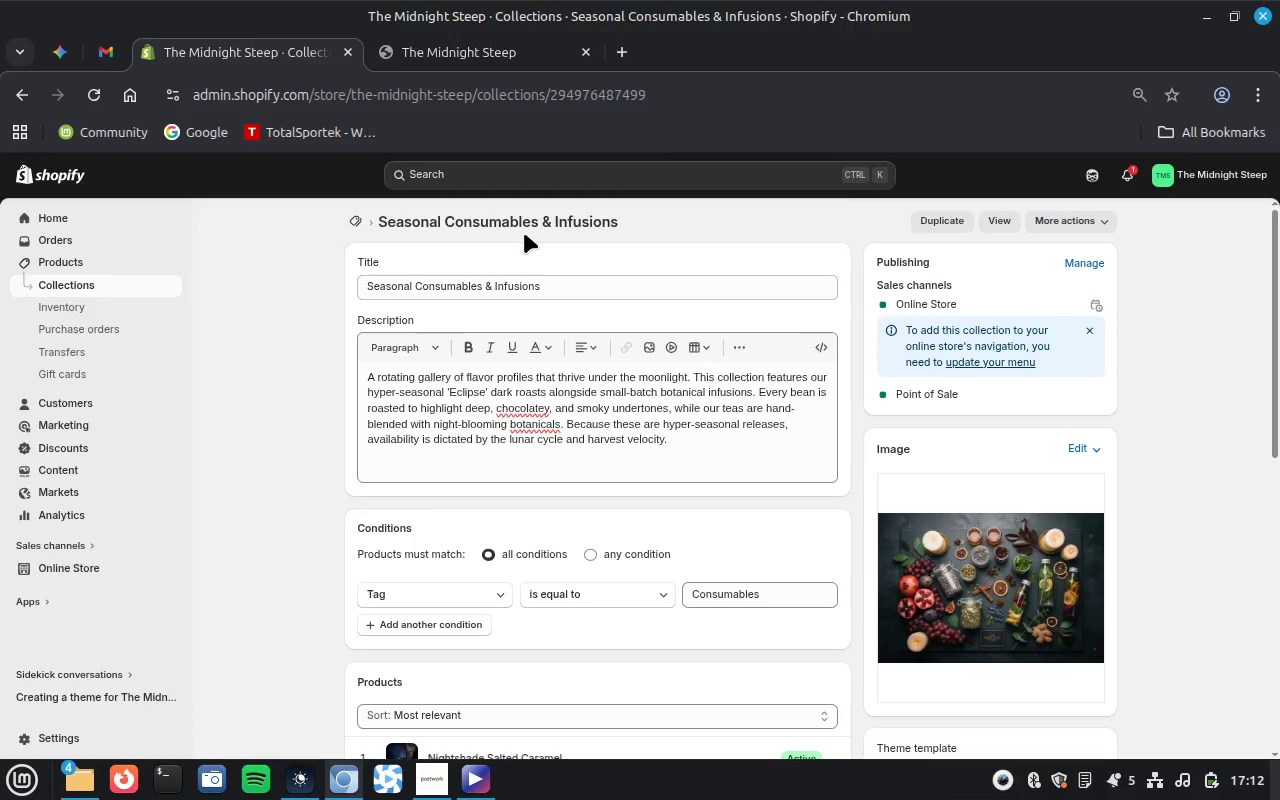 
type(Collections )
 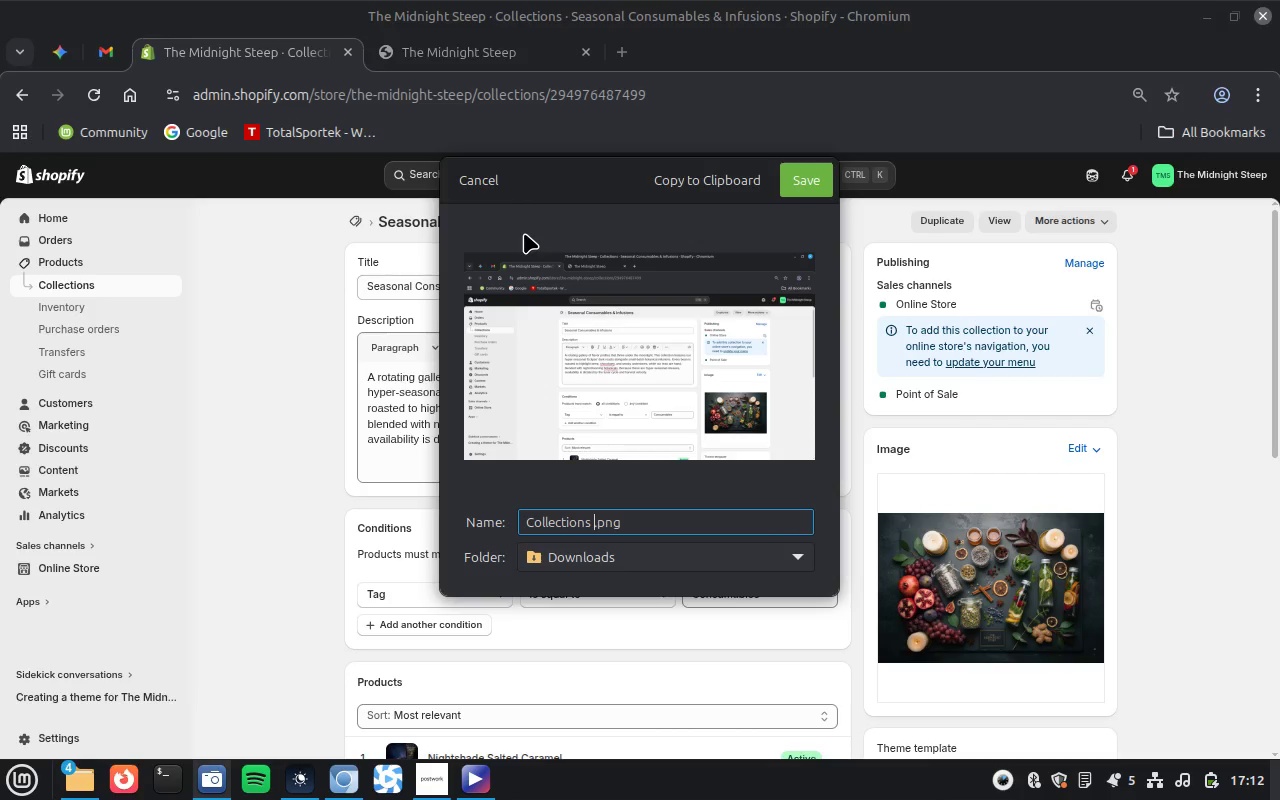 
type(BAcke)
key(Backspace)
key(Backspace)
key(Backspace)
key(Backspace)
type(ackend and Tag Rule)
 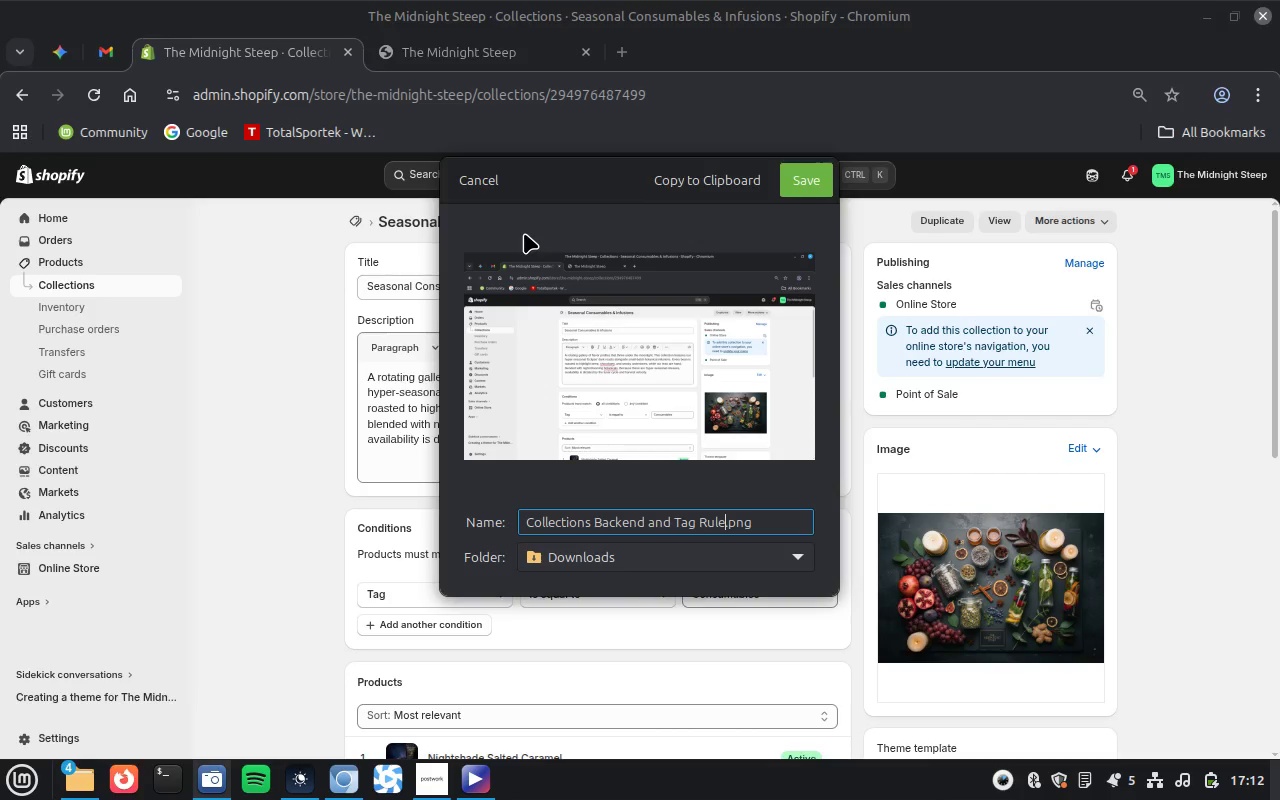 
key(Enter)
 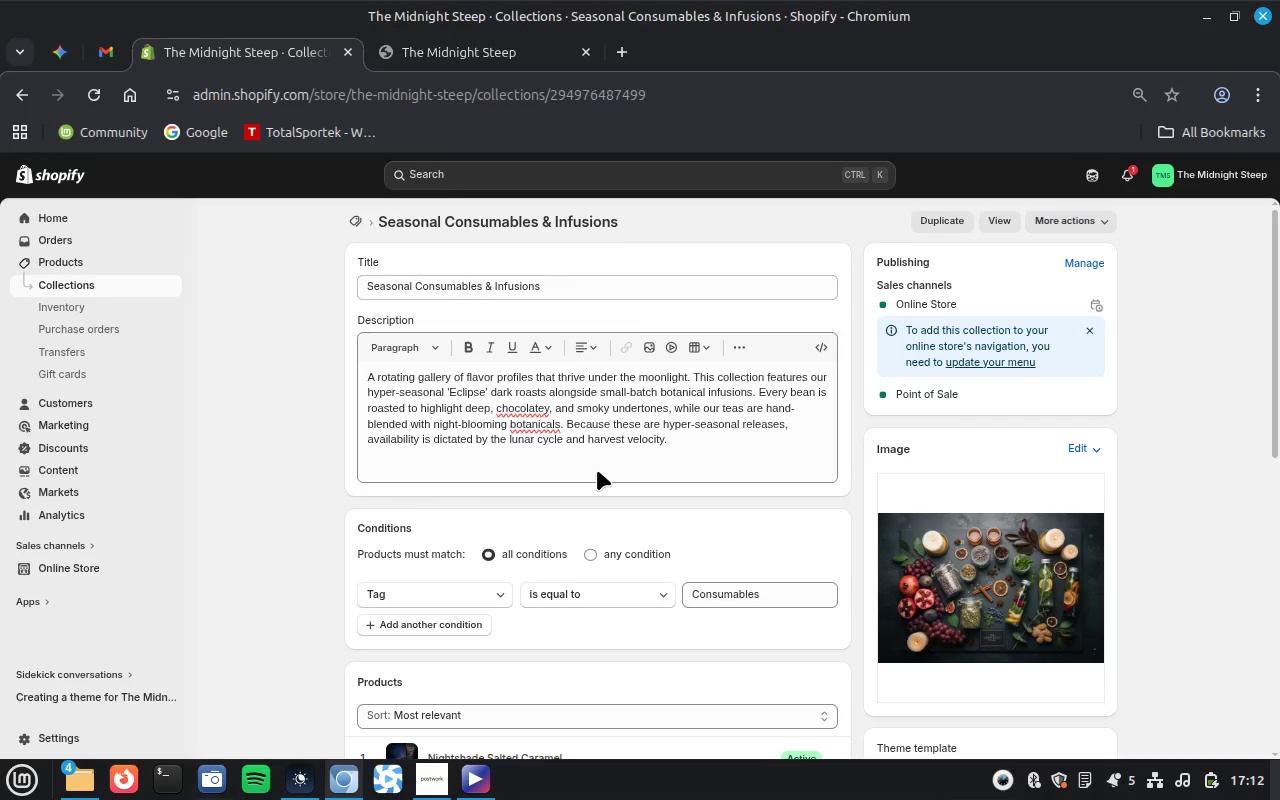 
scroll: coordinate [545, 516], scroll_direction: down, amount: 16.0
 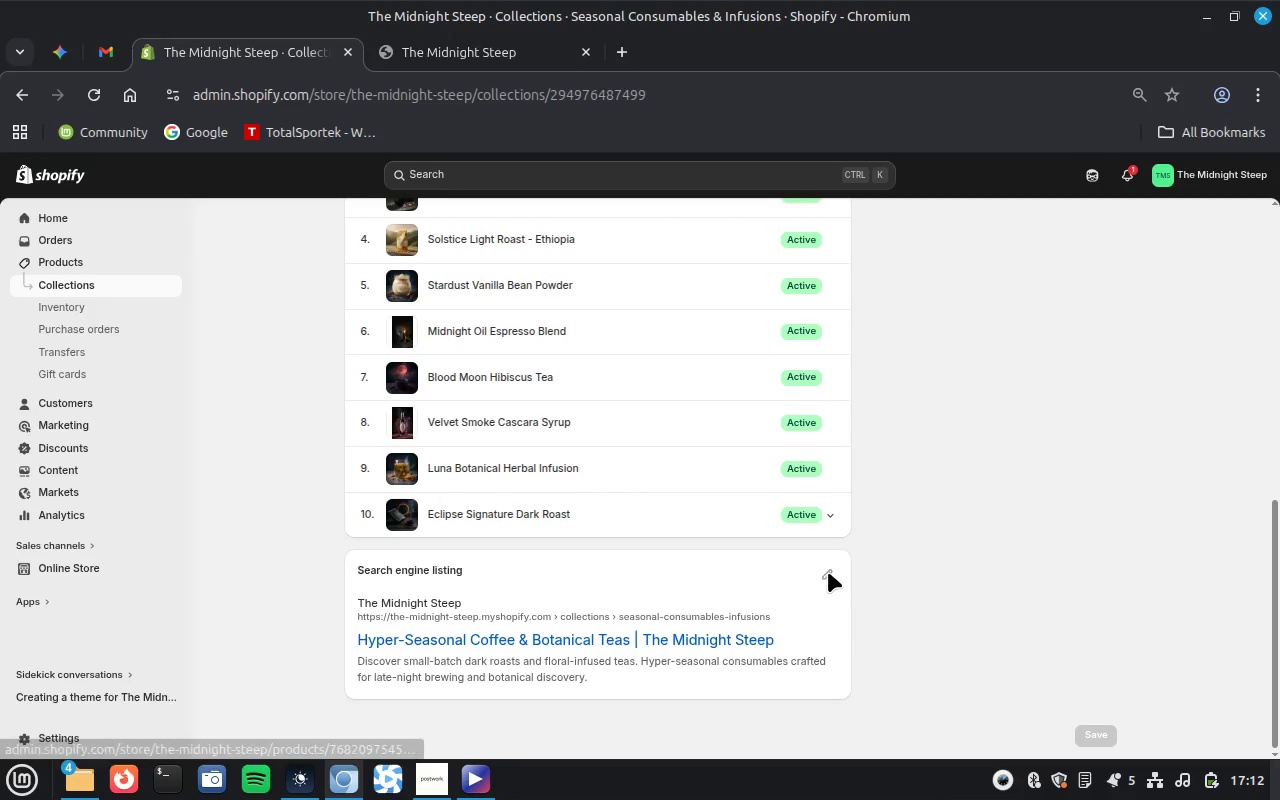 
left_click([828, 572])
 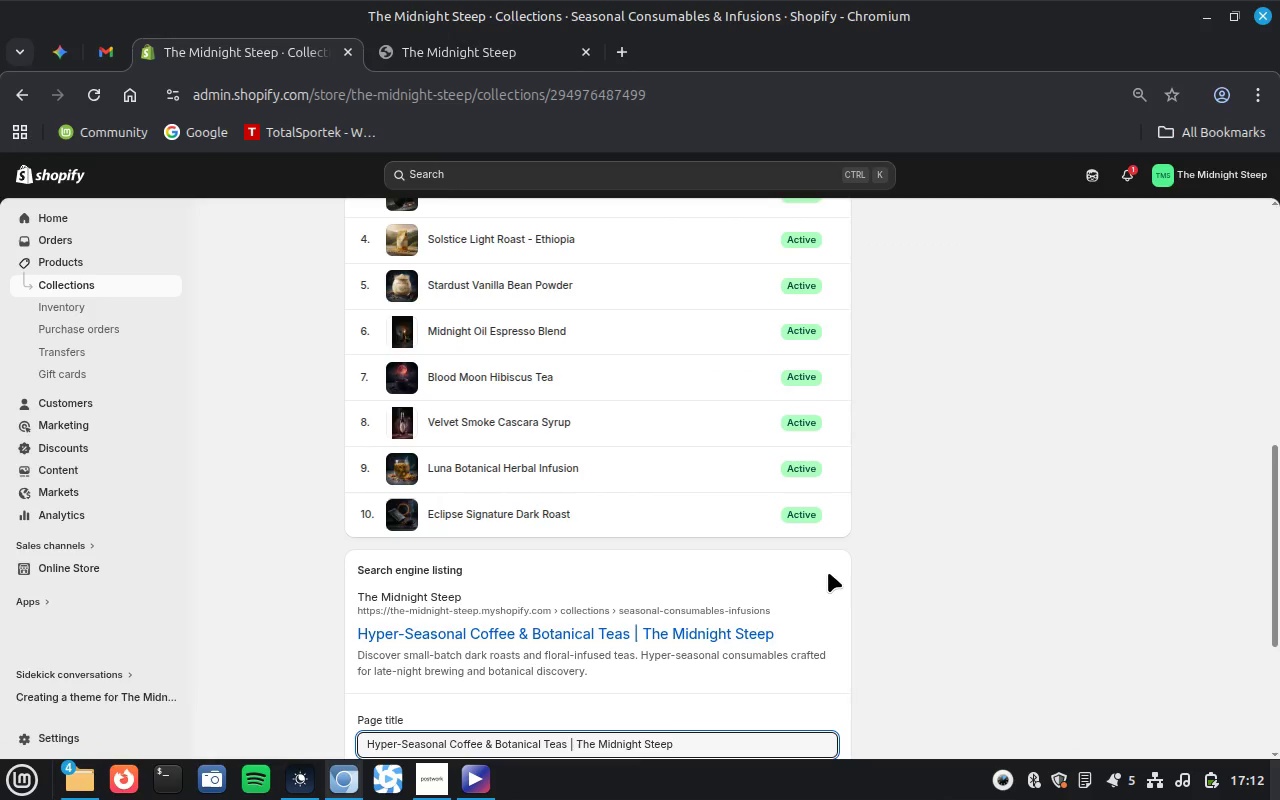 
wait(6.86)
 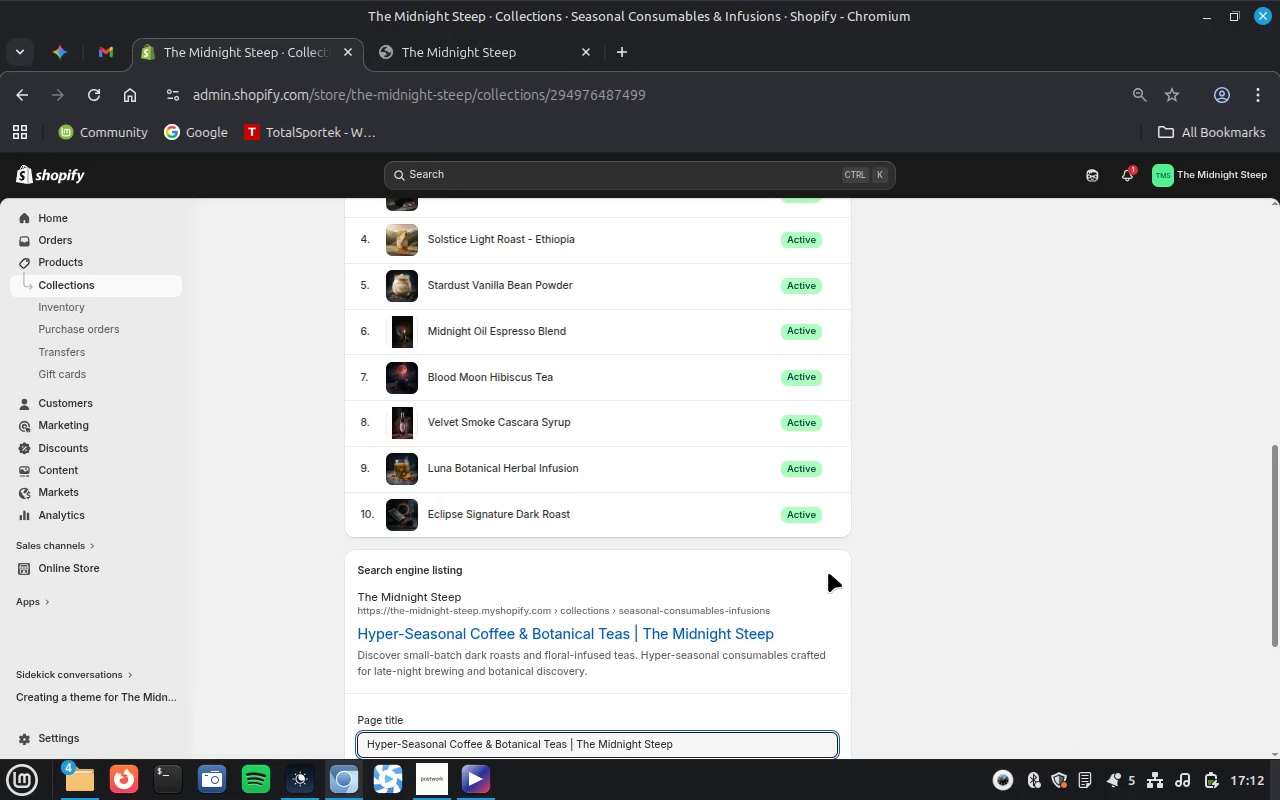 
scroll: coordinate [910, 668], scroll_direction: down, amount: 5.0
 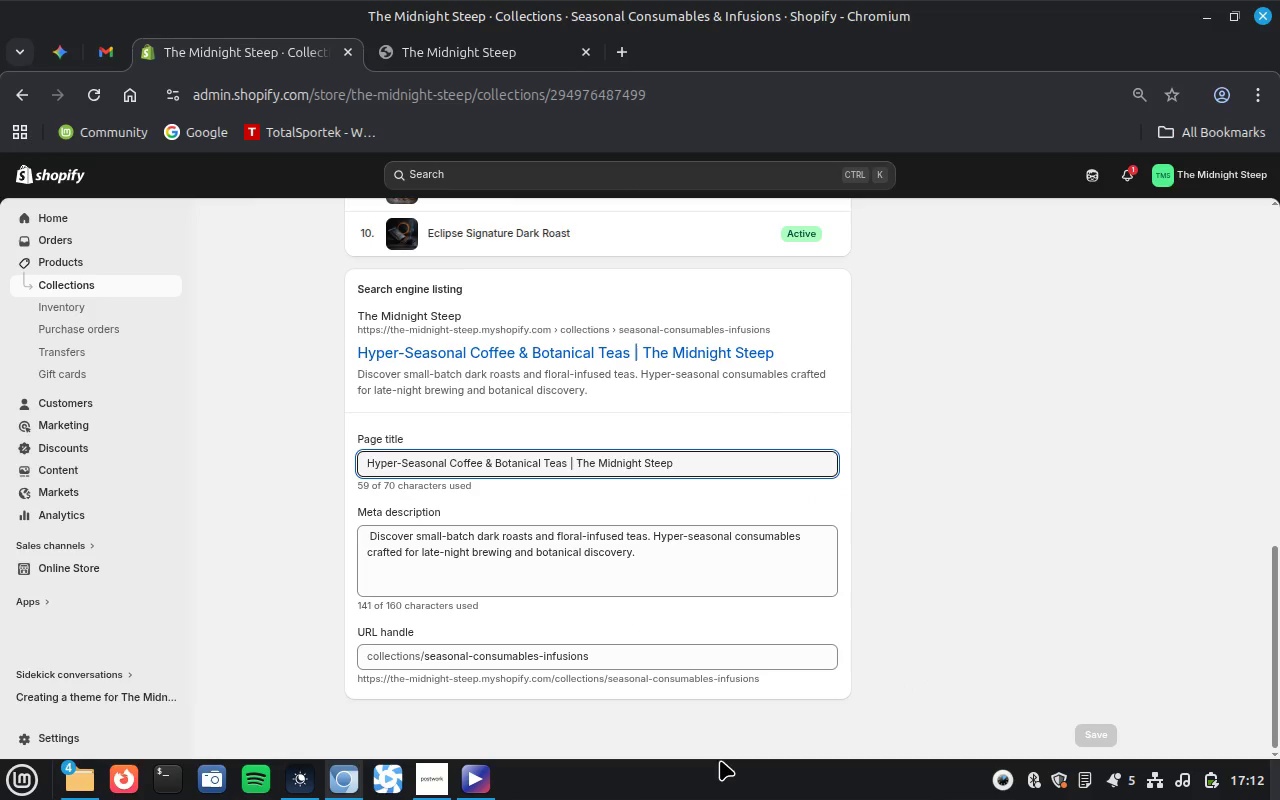 
wait(6.19)
 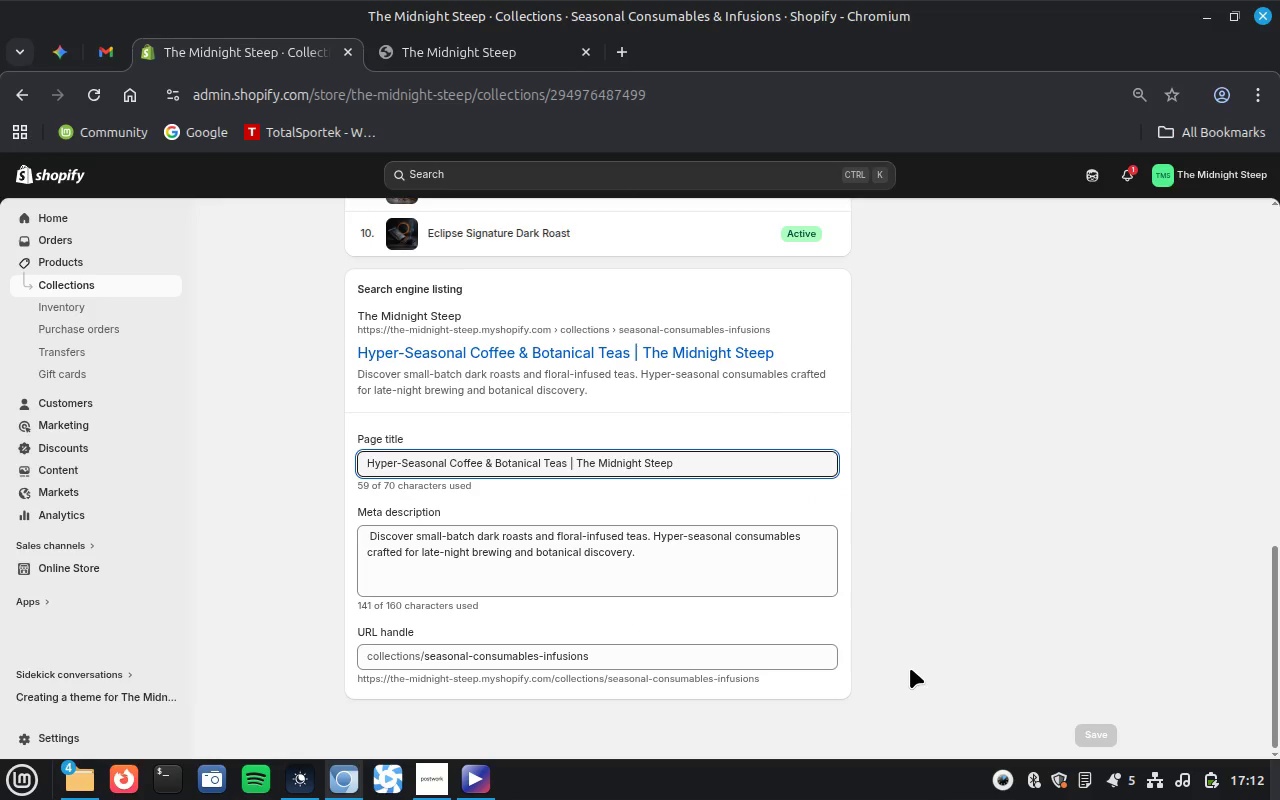 
left_click([209, 780])
 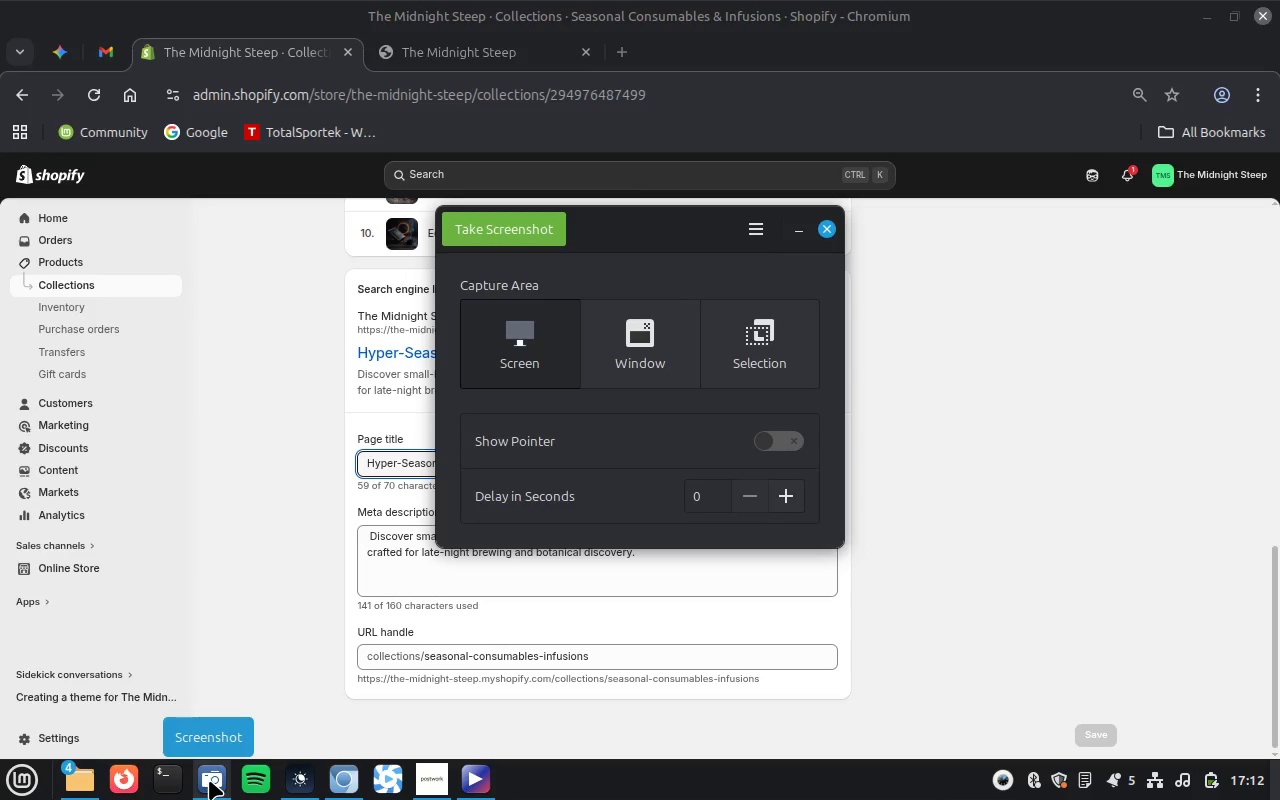 
left_click([657, 331])
 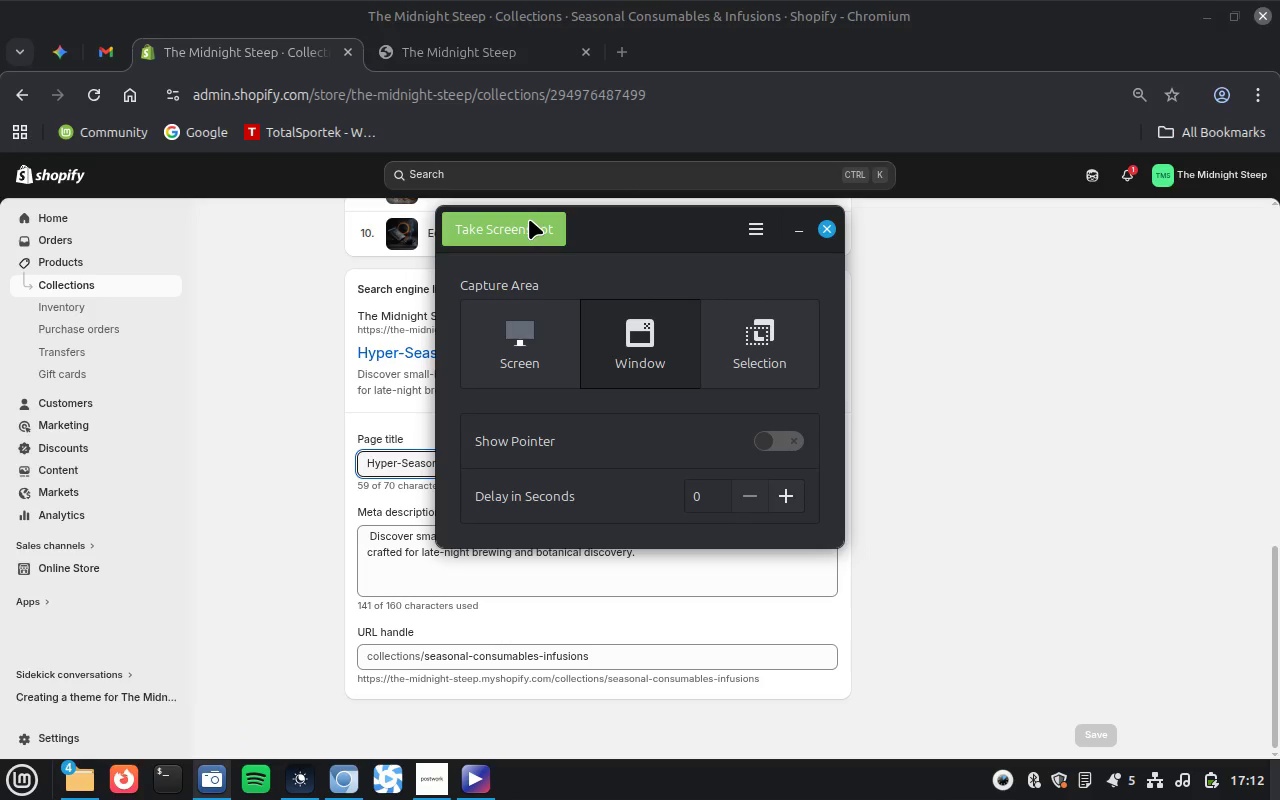 
left_click([529, 219])
 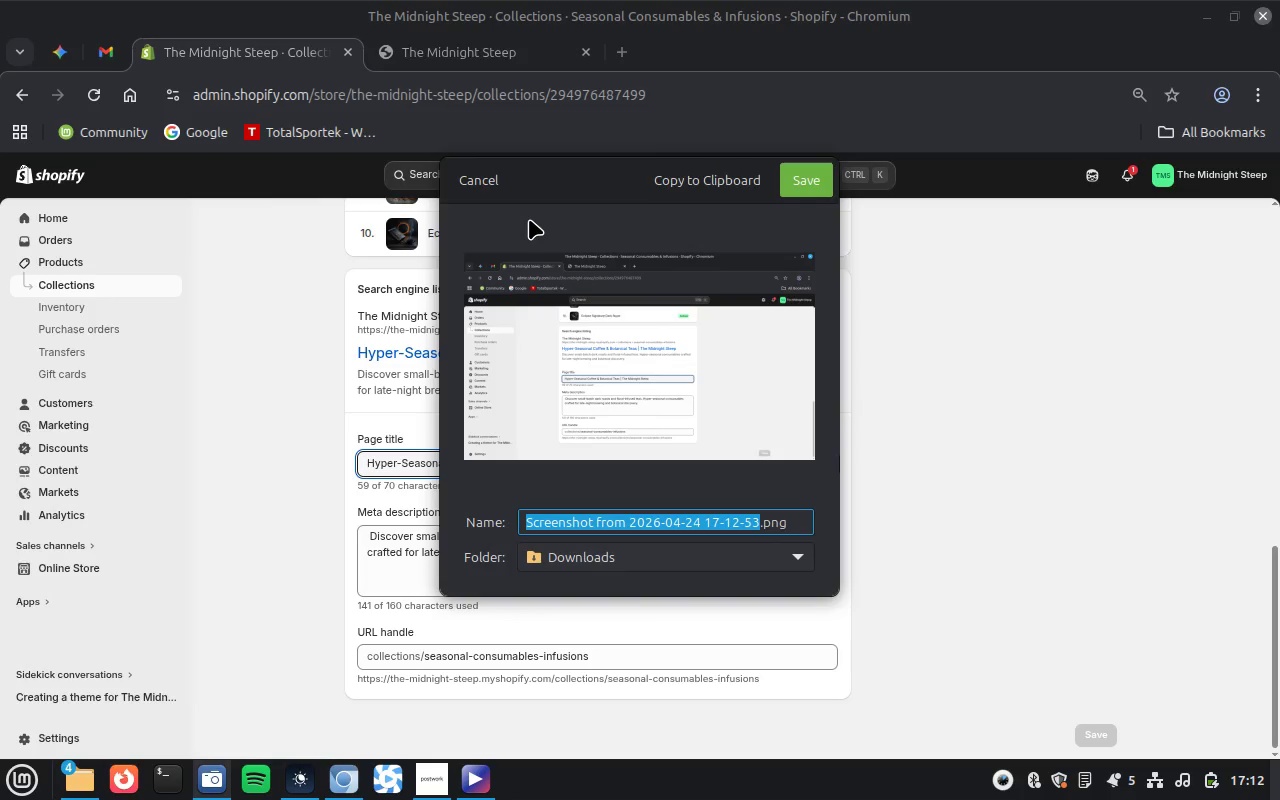 
type(Collections SS)
key(Backspace)
type(EO Bs)
key(Backspace)
type(ackend)
 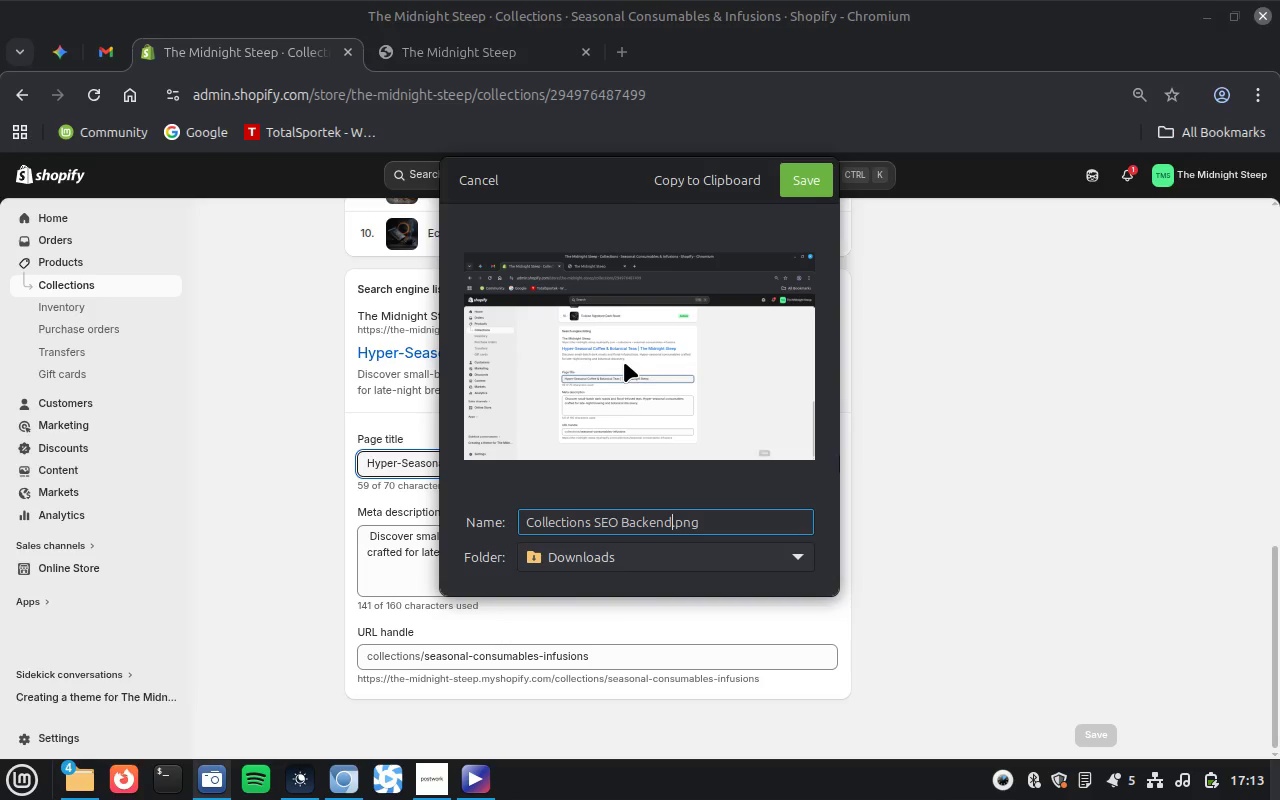 
key(Enter)
 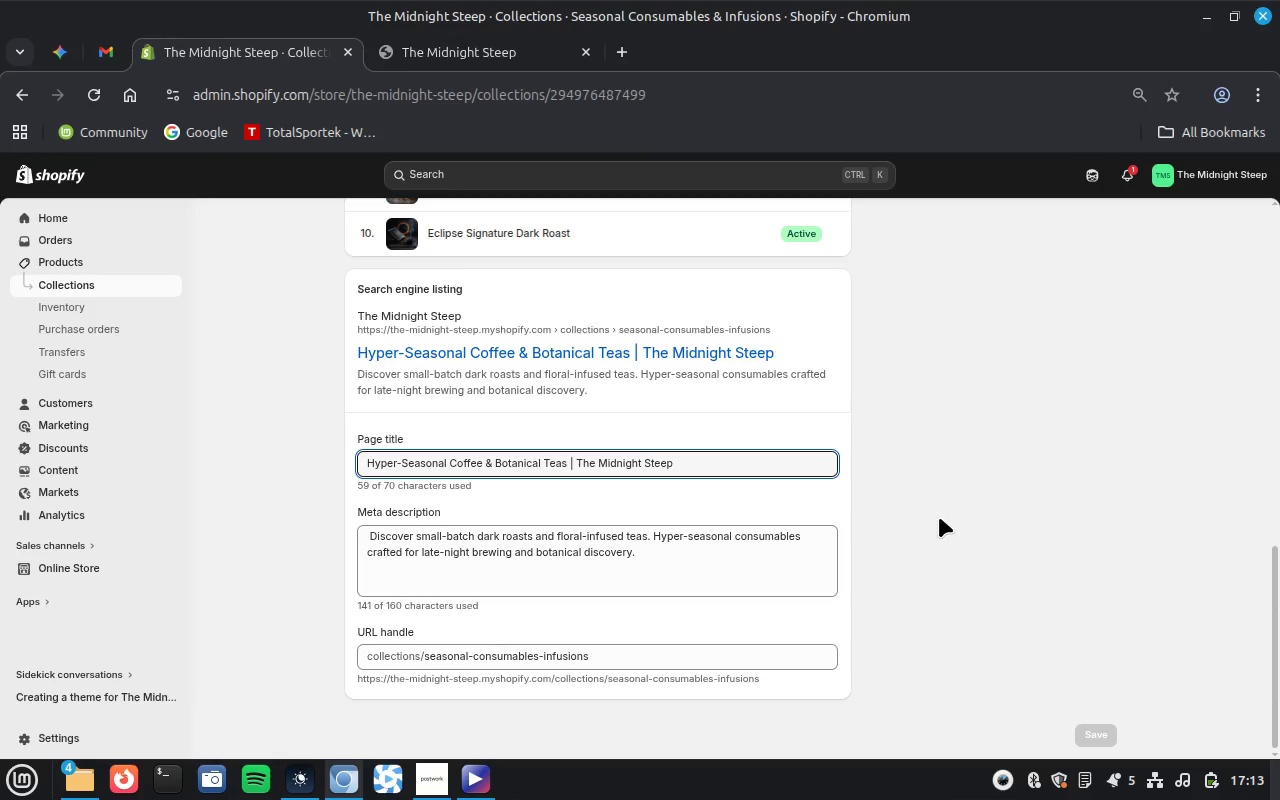 
scroll: coordinate [939, 517], scroll_direction: up, amount: 10.0
 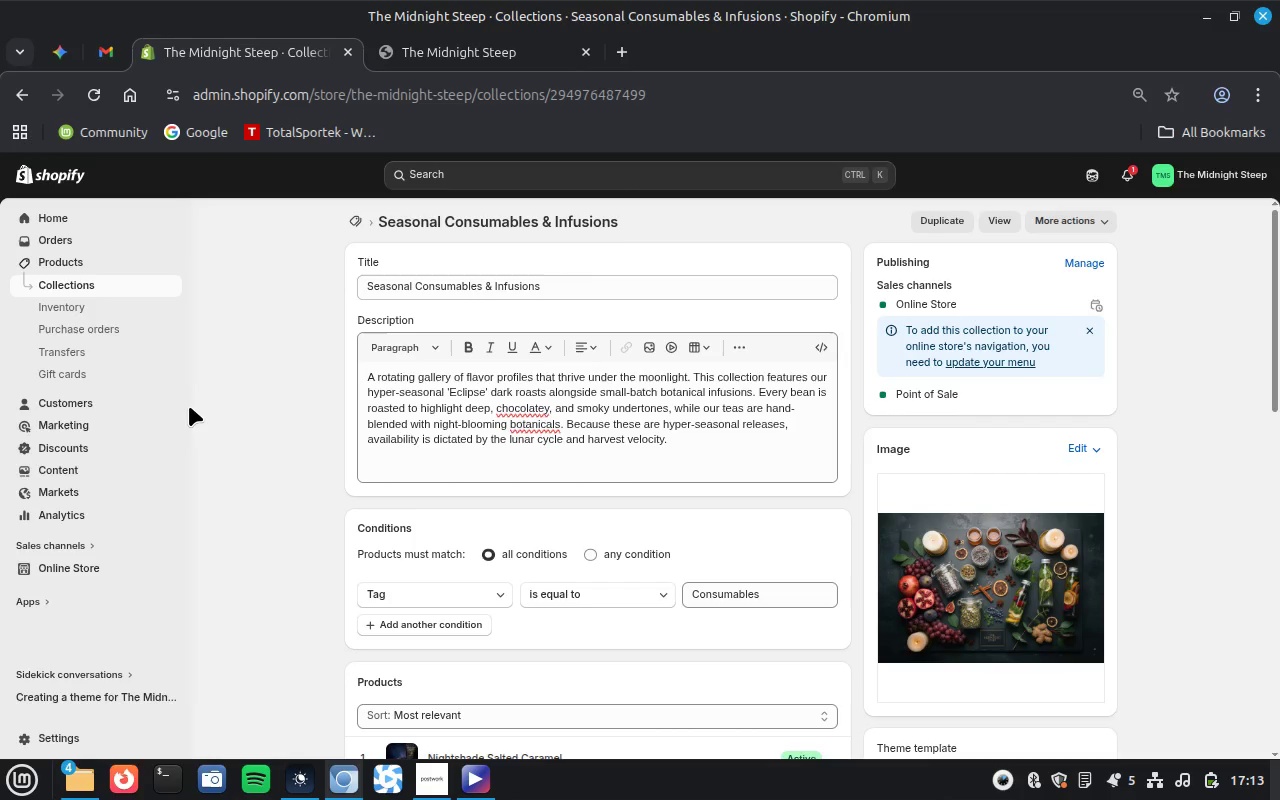 
wait(8.16)
 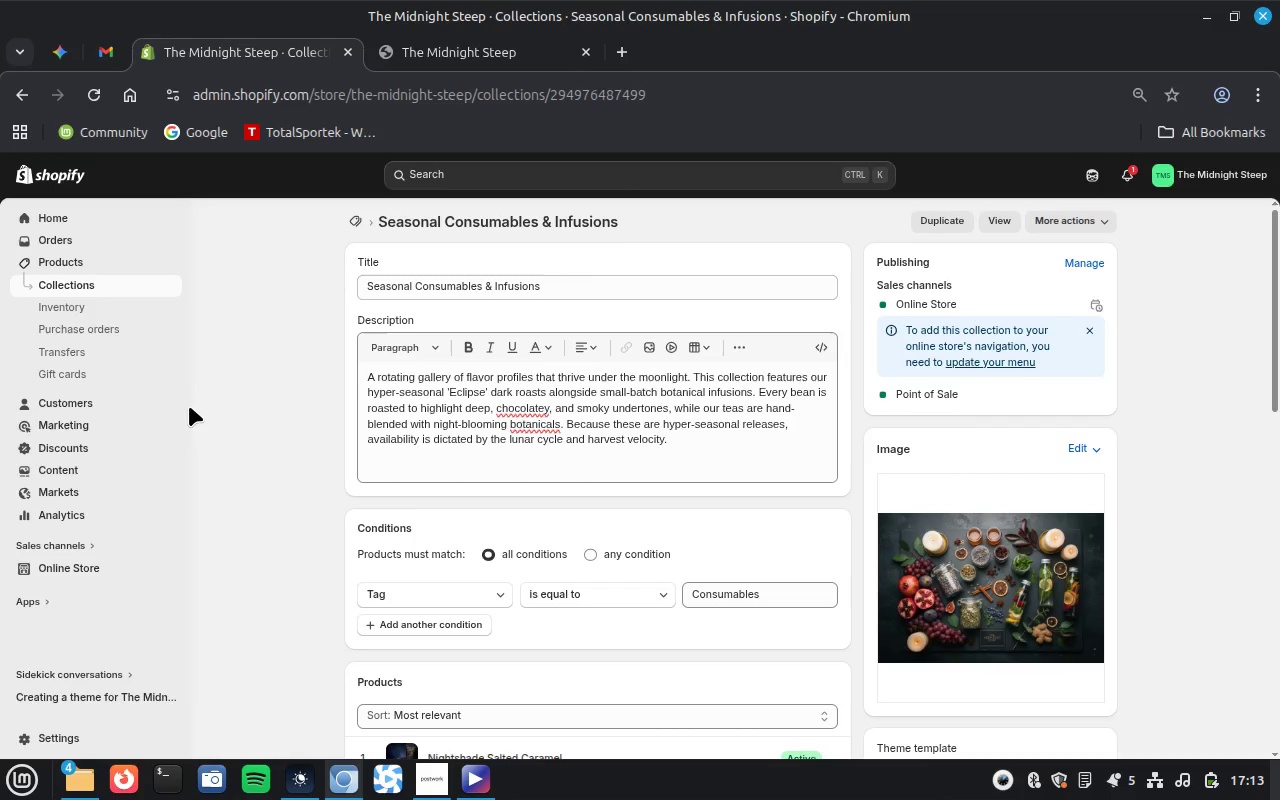 
left_click([499, 55])
 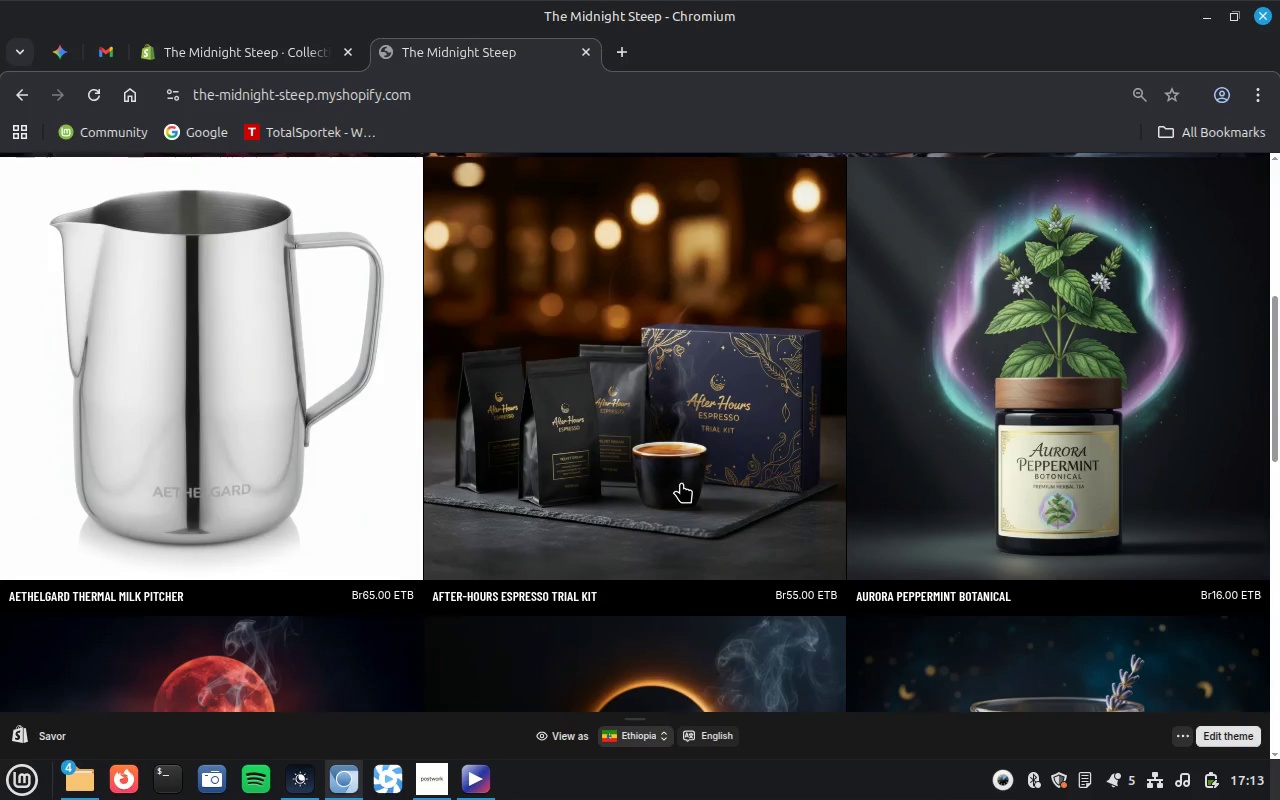 
scroll: coordinate [681, 482], scroll_direction: down, amount: 6.0
 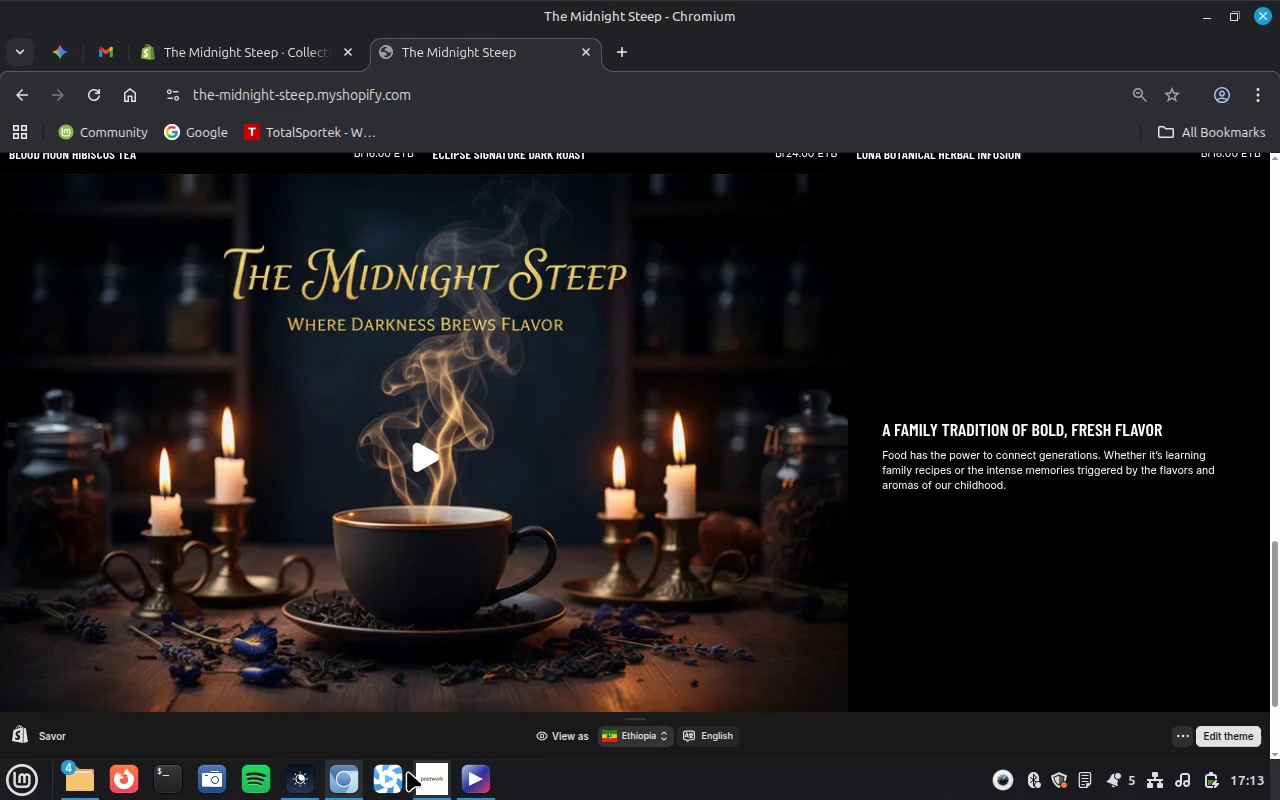 
left_click([204, 773])
 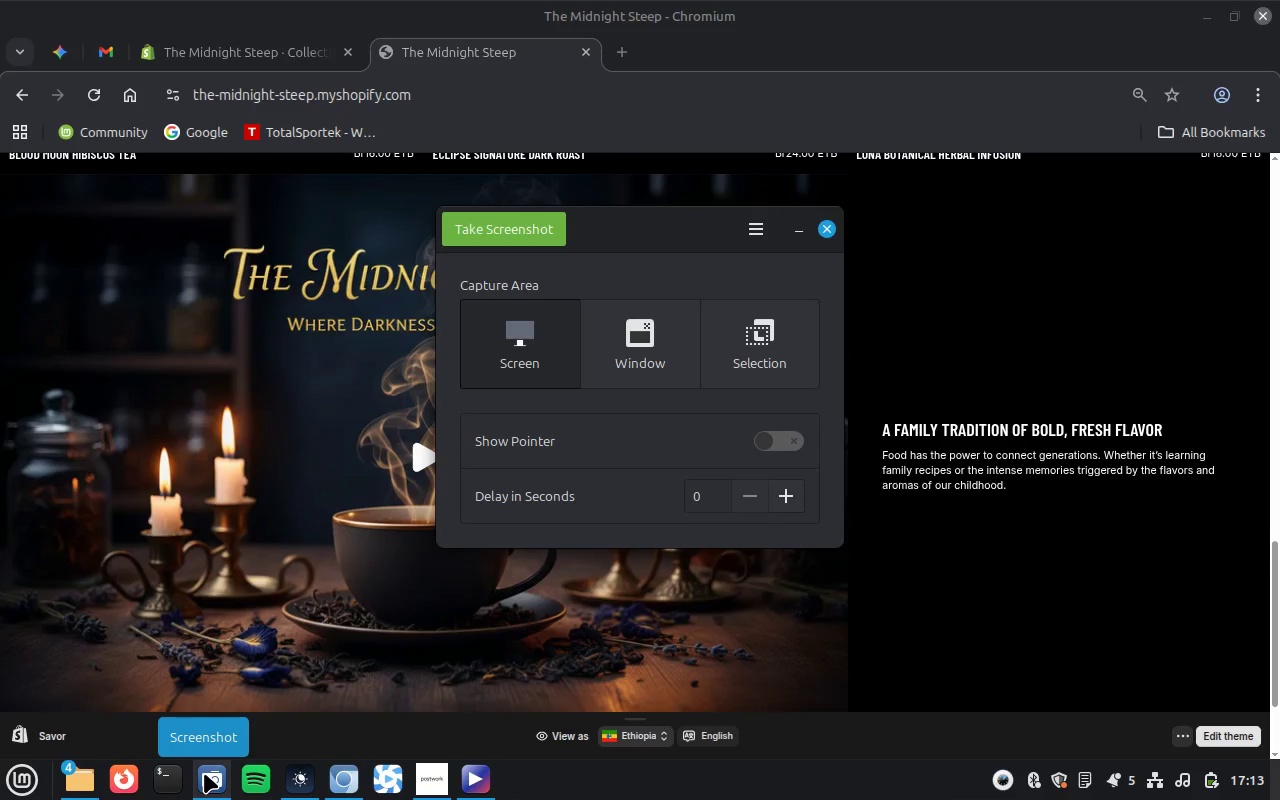 
wait(17.36)
 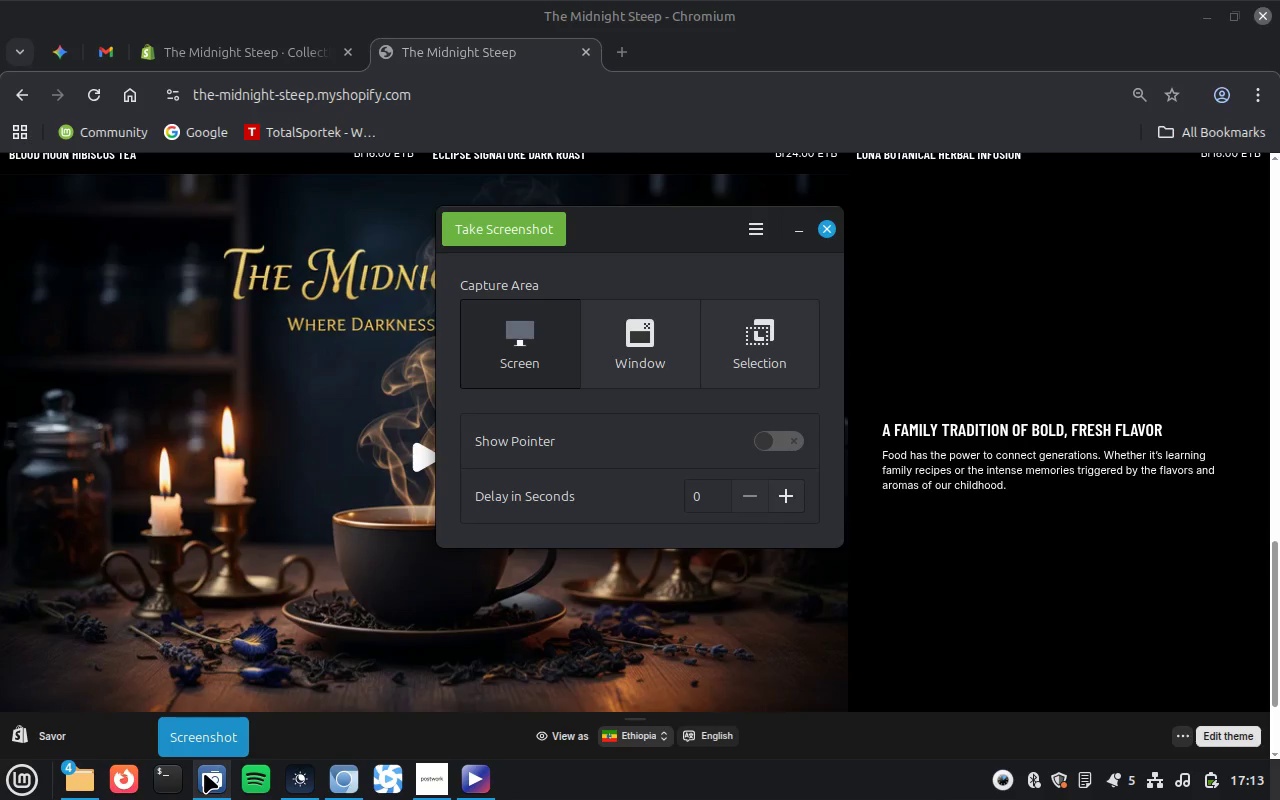 
key(D)
 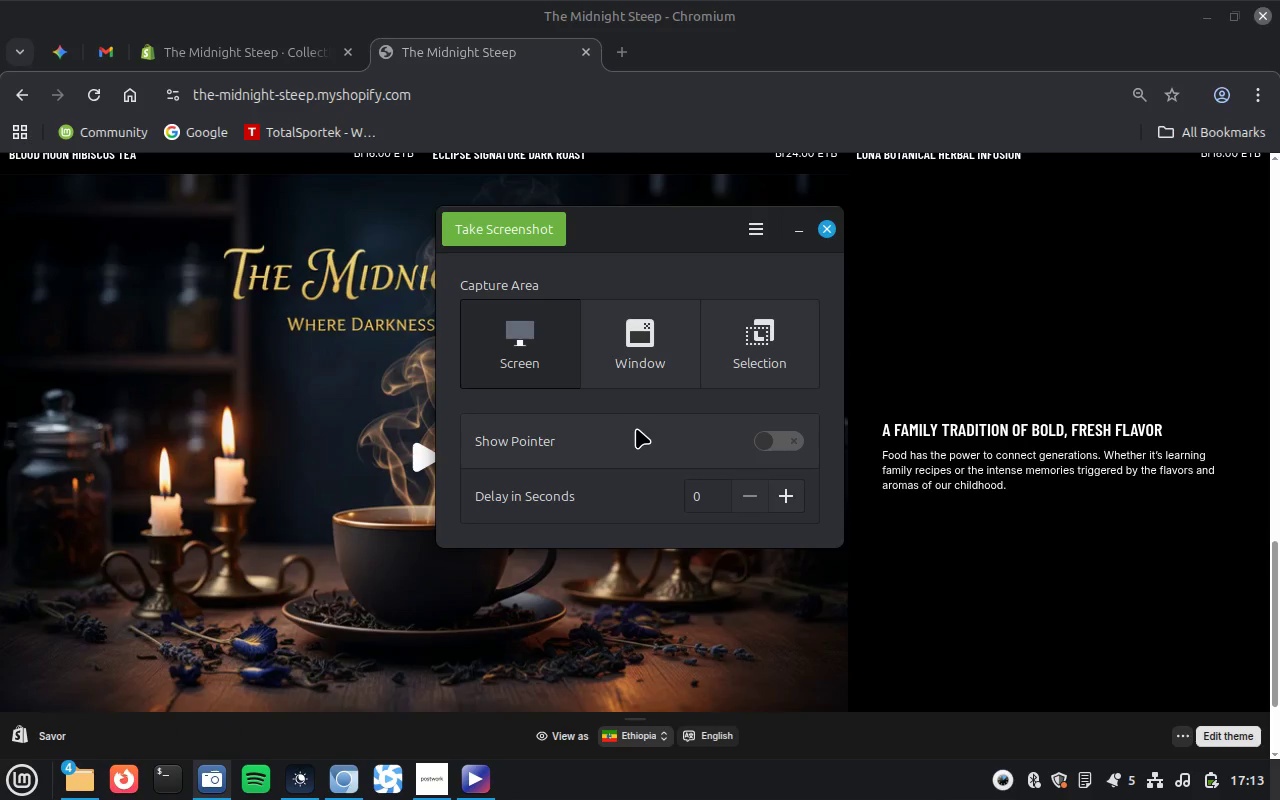 
left_click([628, 352])
 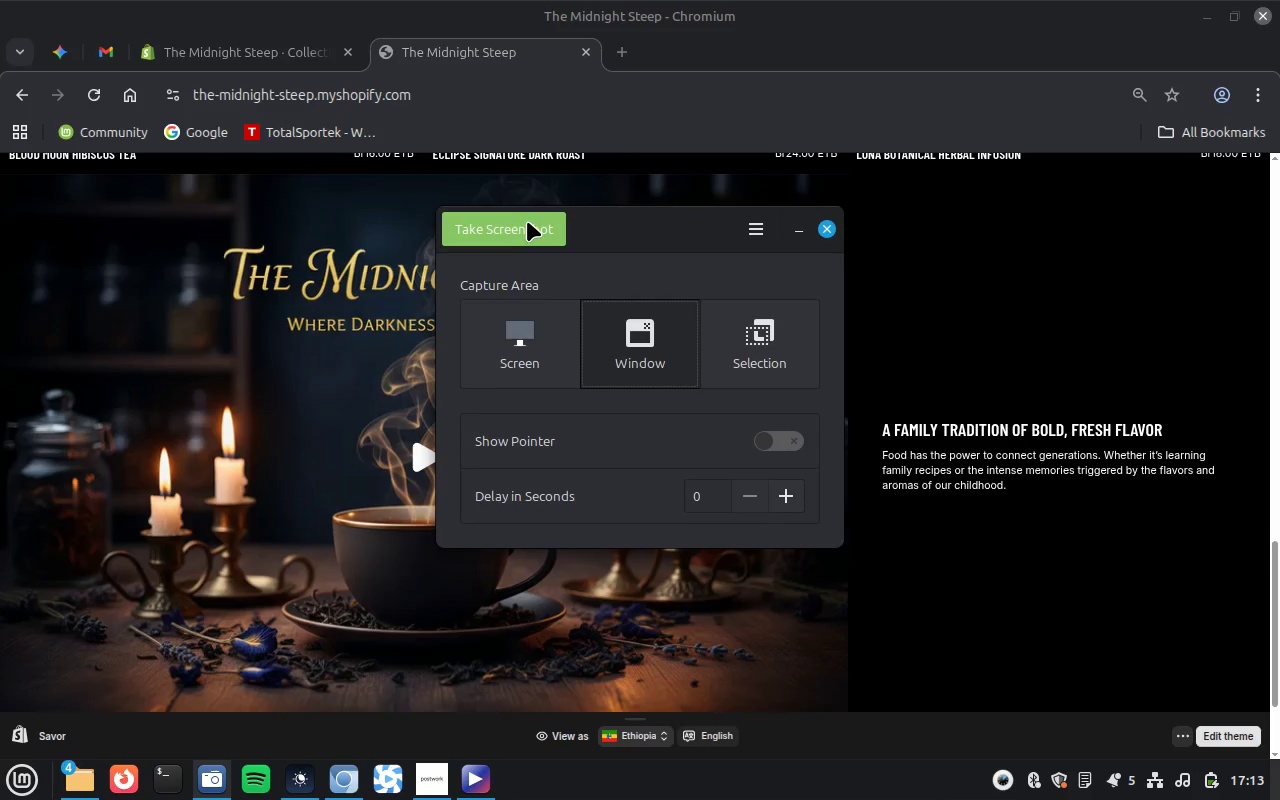 
left_click([527, 221])
 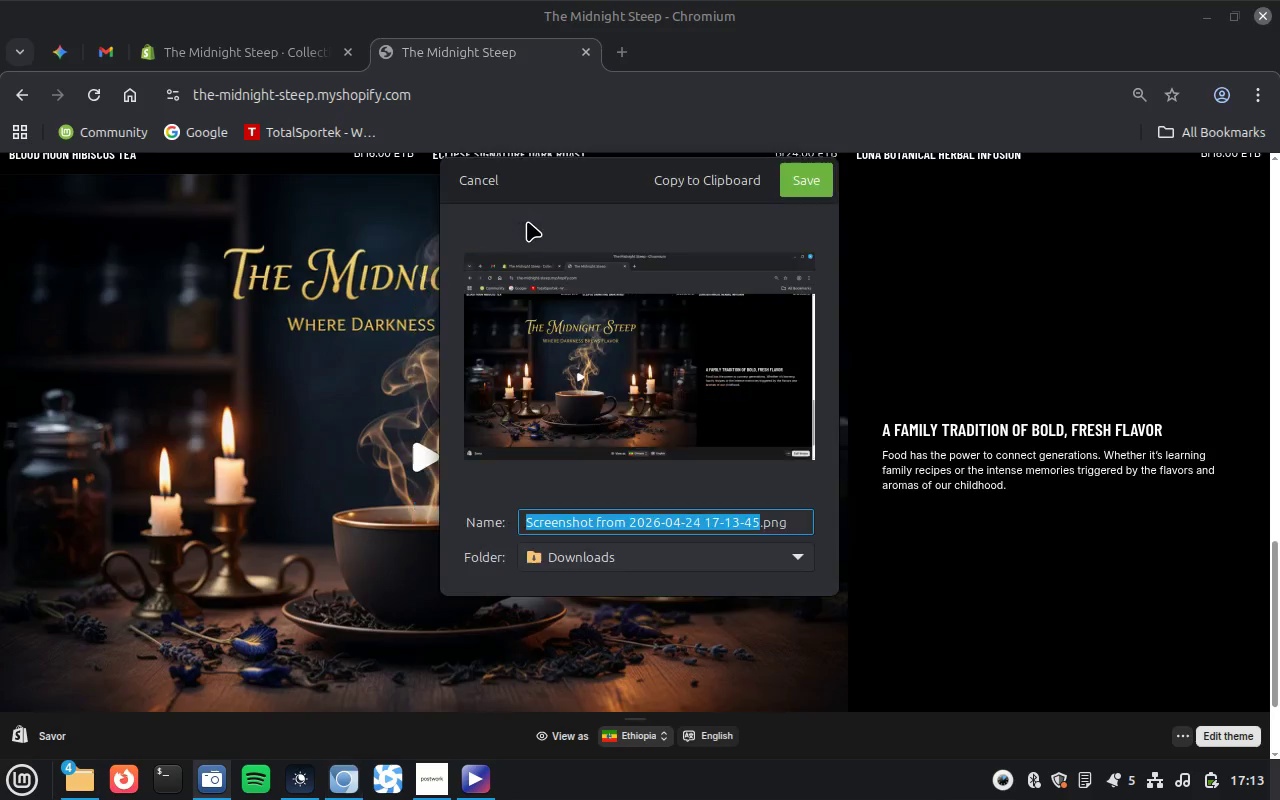 
type(Homepage 3)
 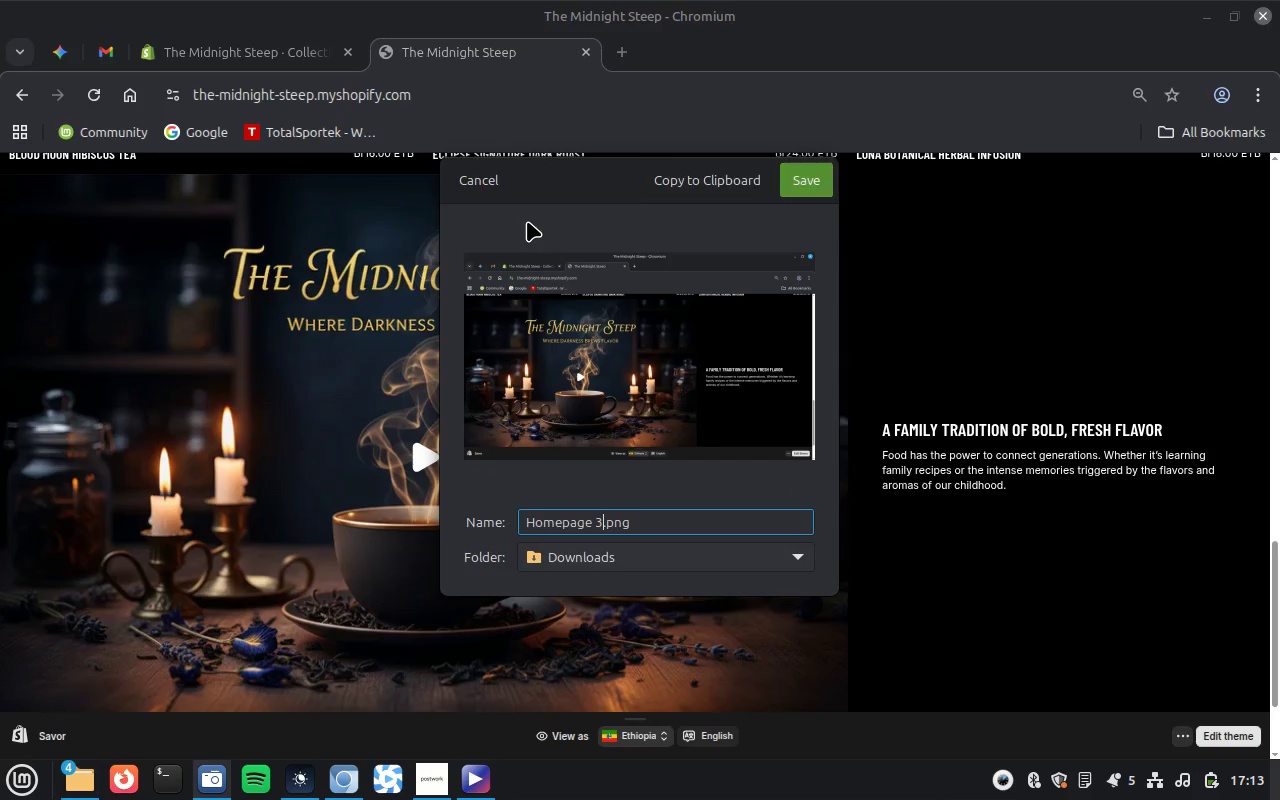 
key(Enter)
 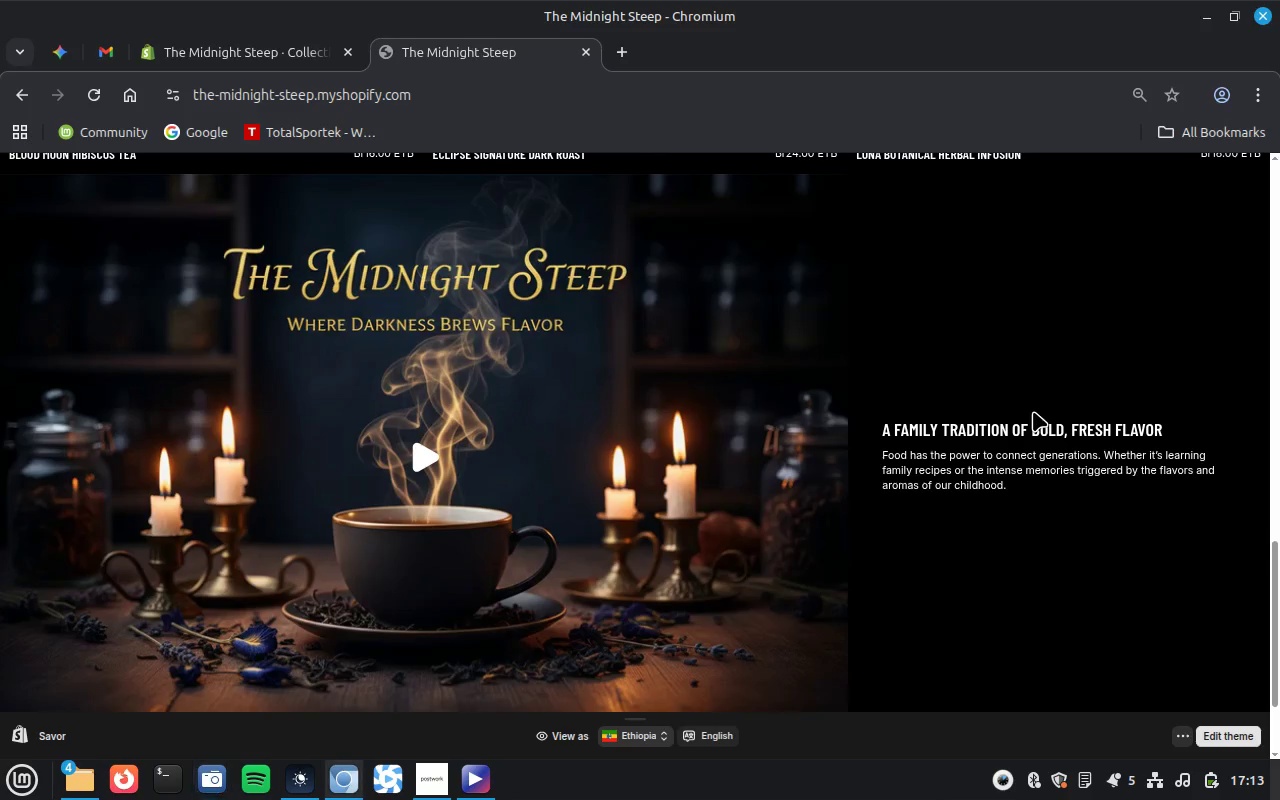 
scroll: coordinate [1033, 411], scroll_direction: up, amount: 20.0
 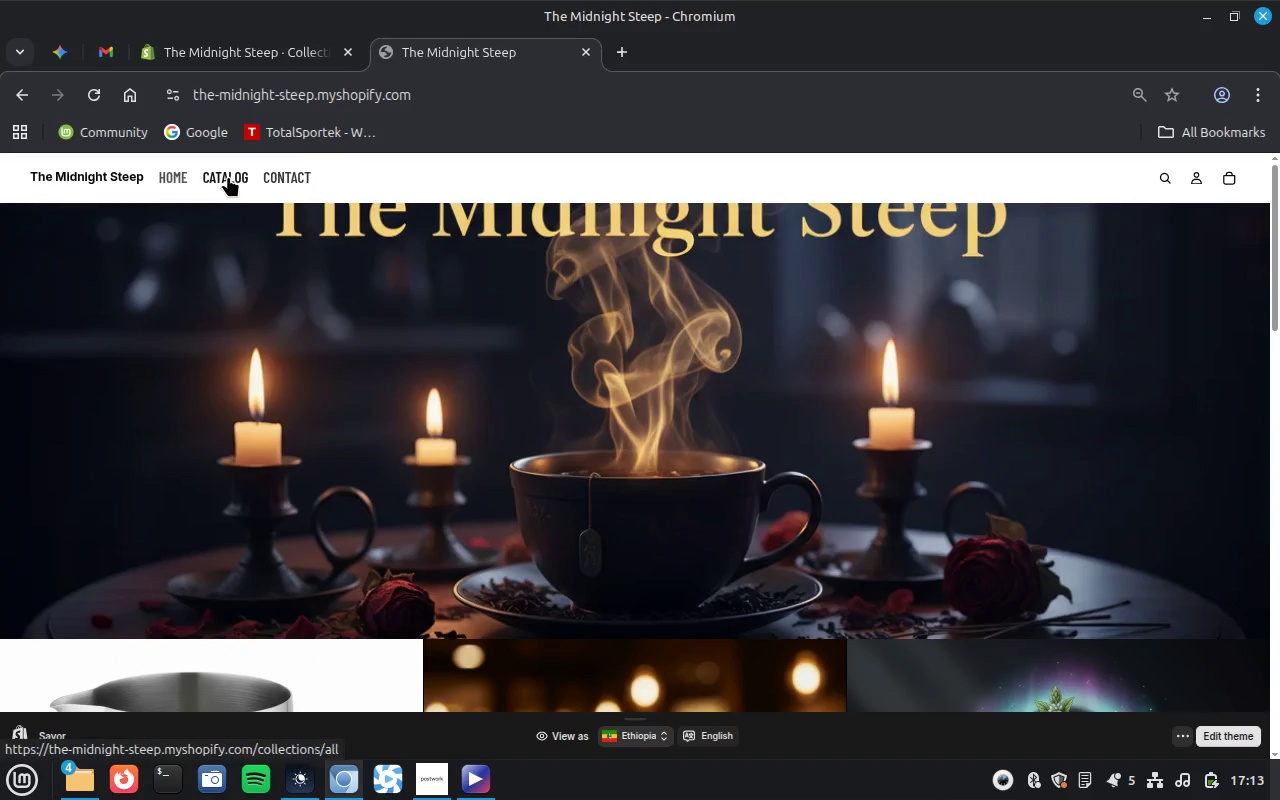 
left_click([229, 174])
 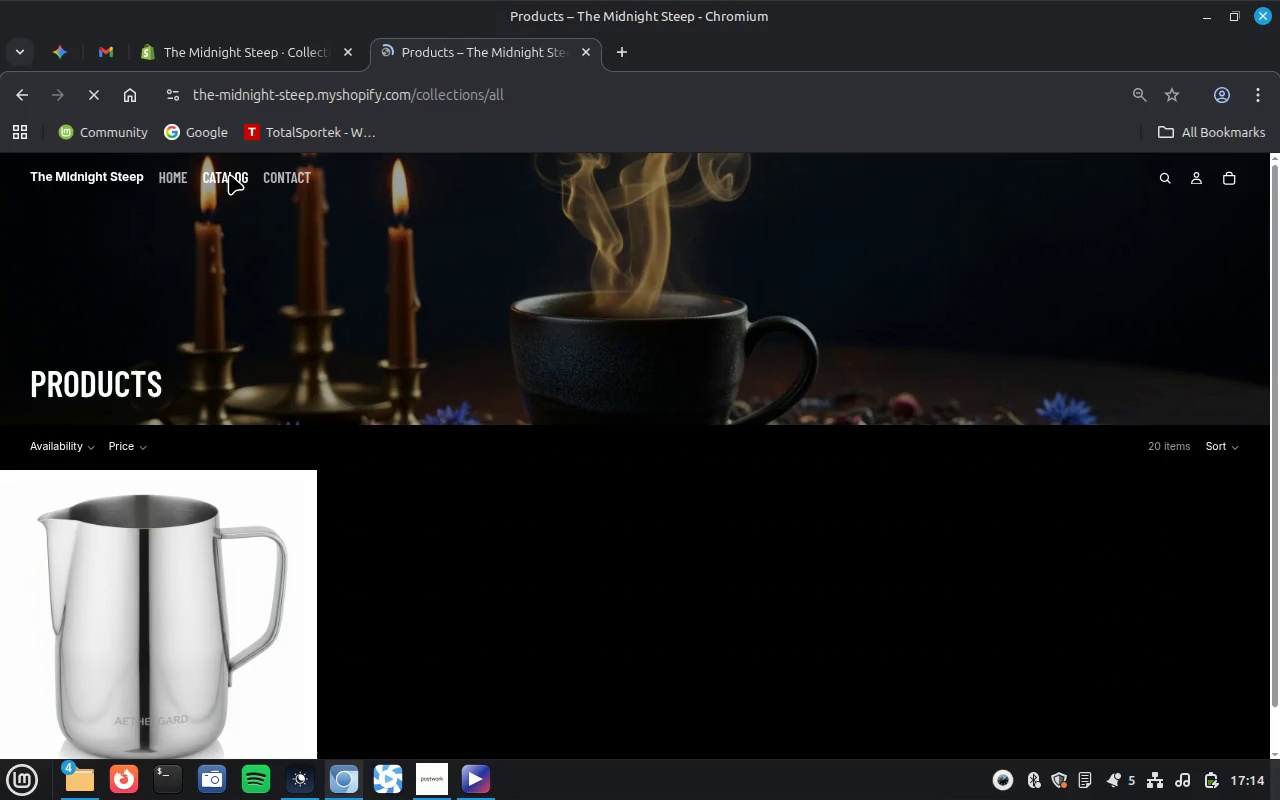 
wait(9.54)
 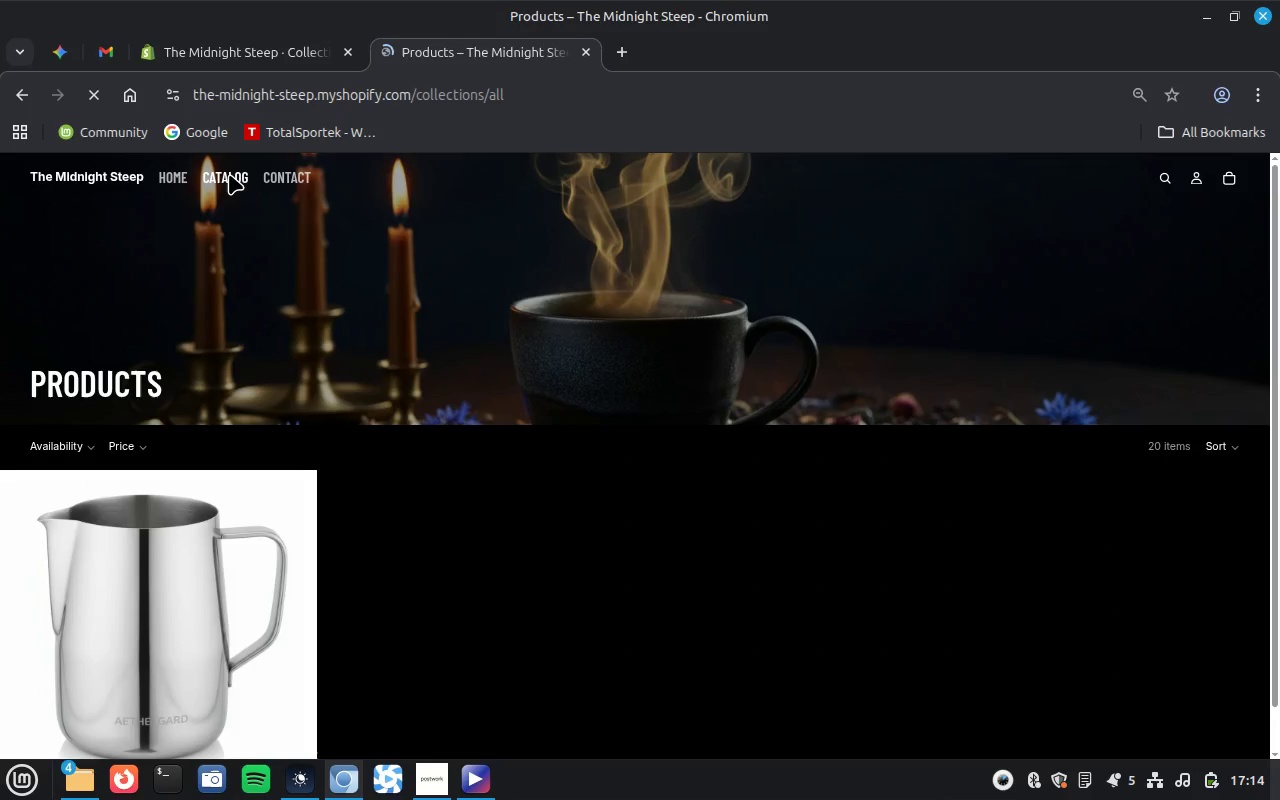 
left_click([220, 782])
 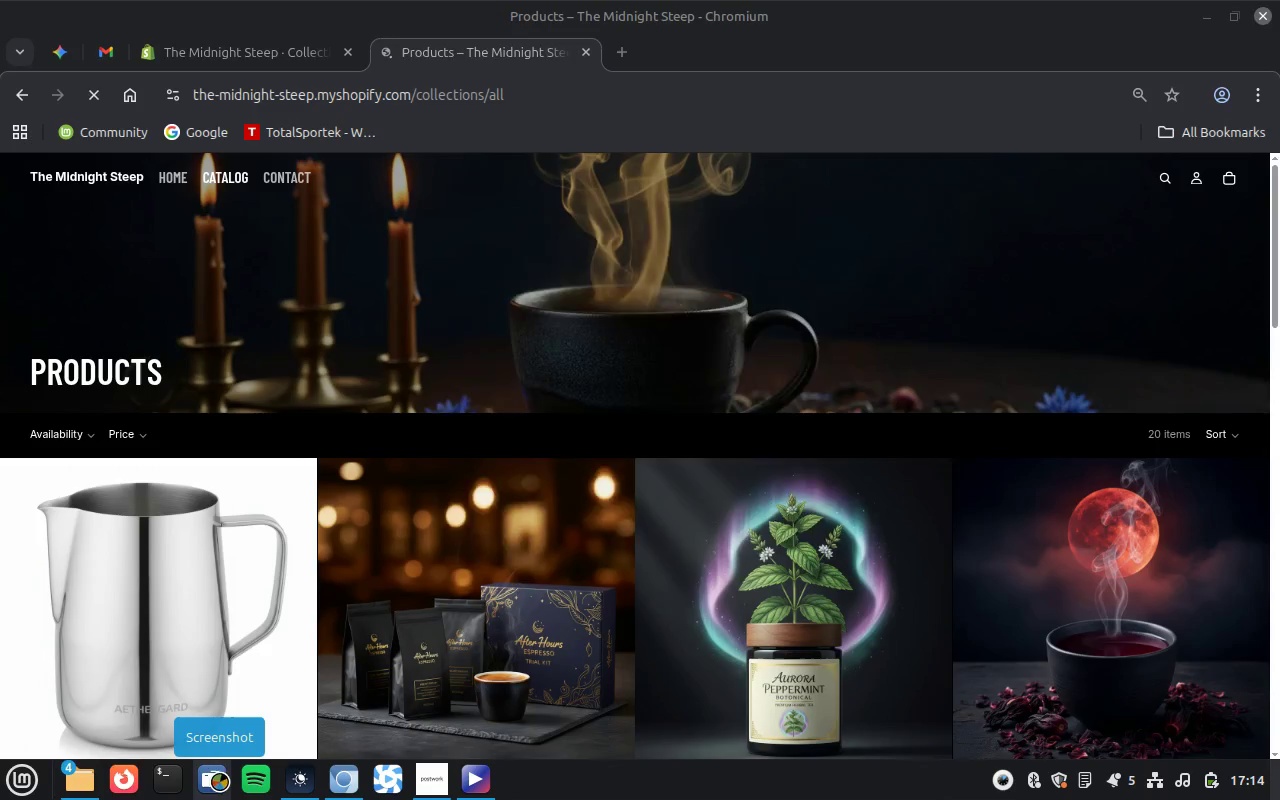 
wait(5.07)
 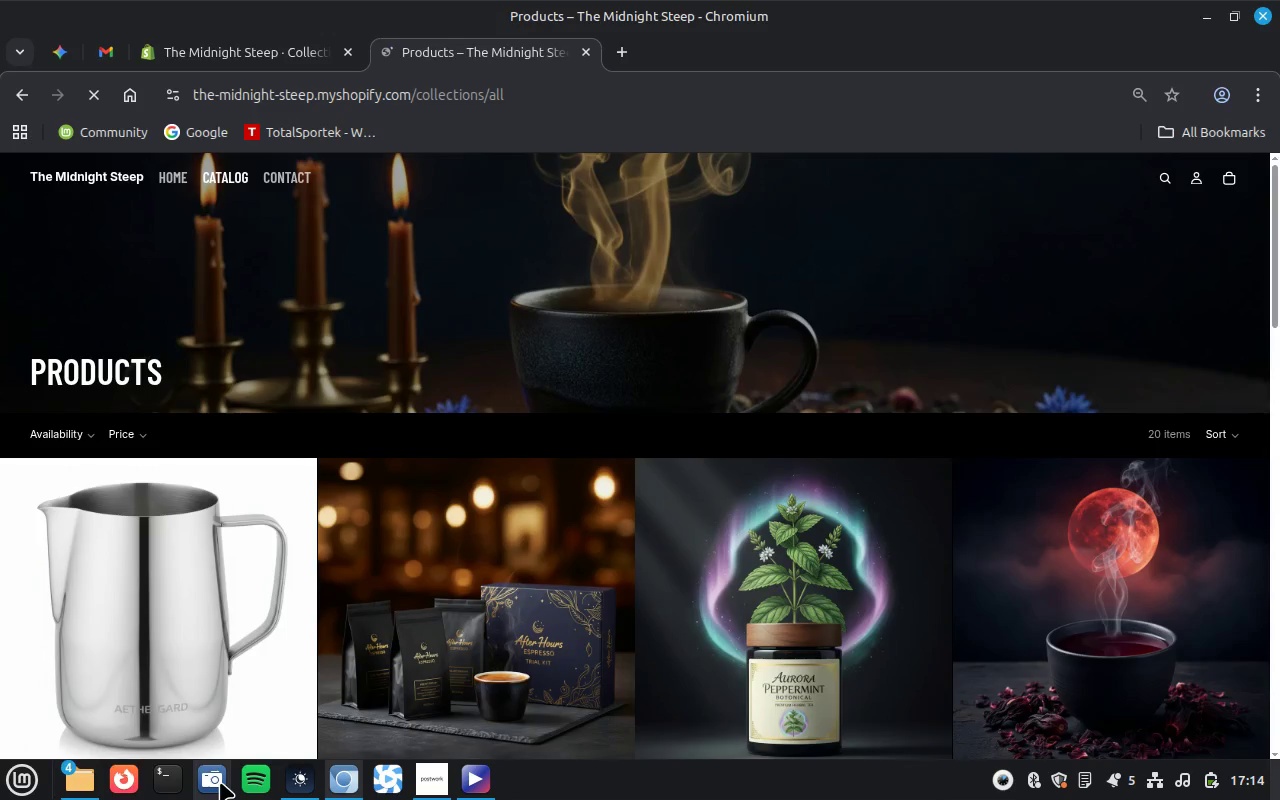 
left_click([630, 344])
 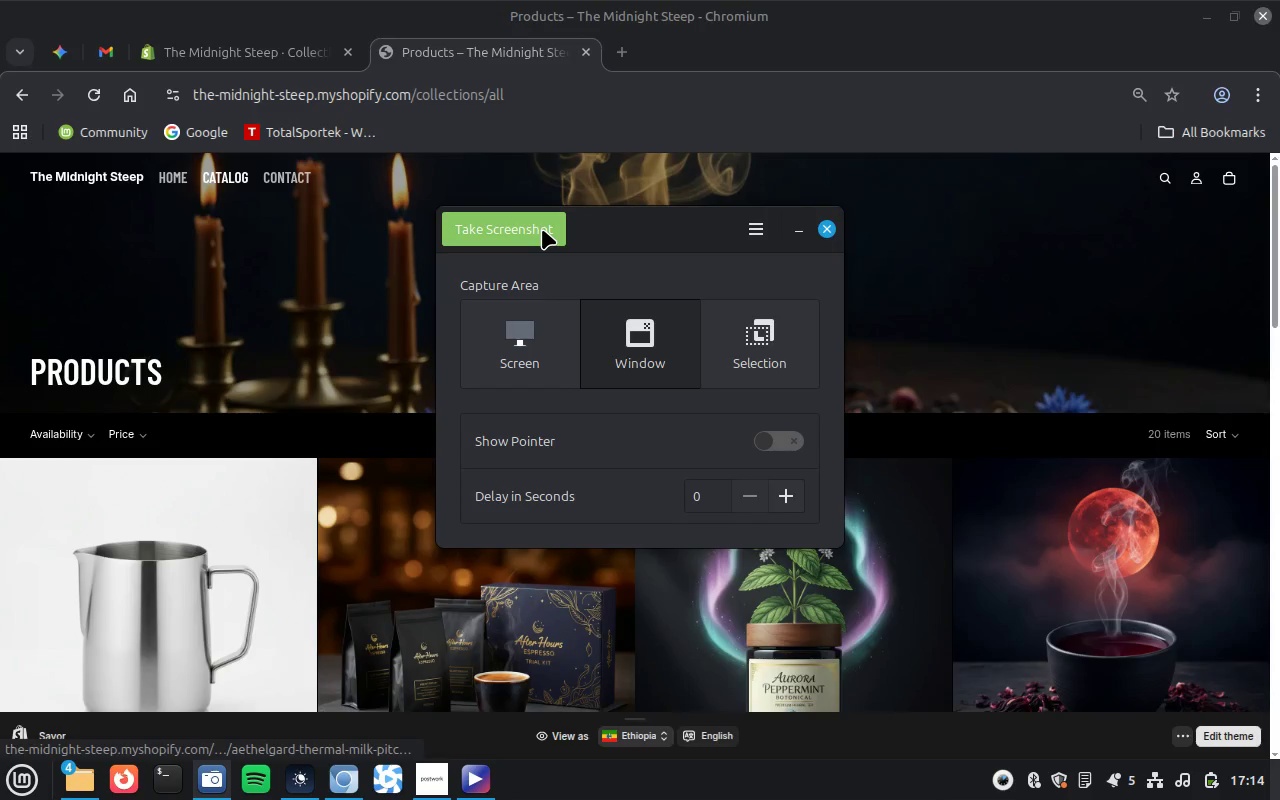 
left_click([542, 229])
 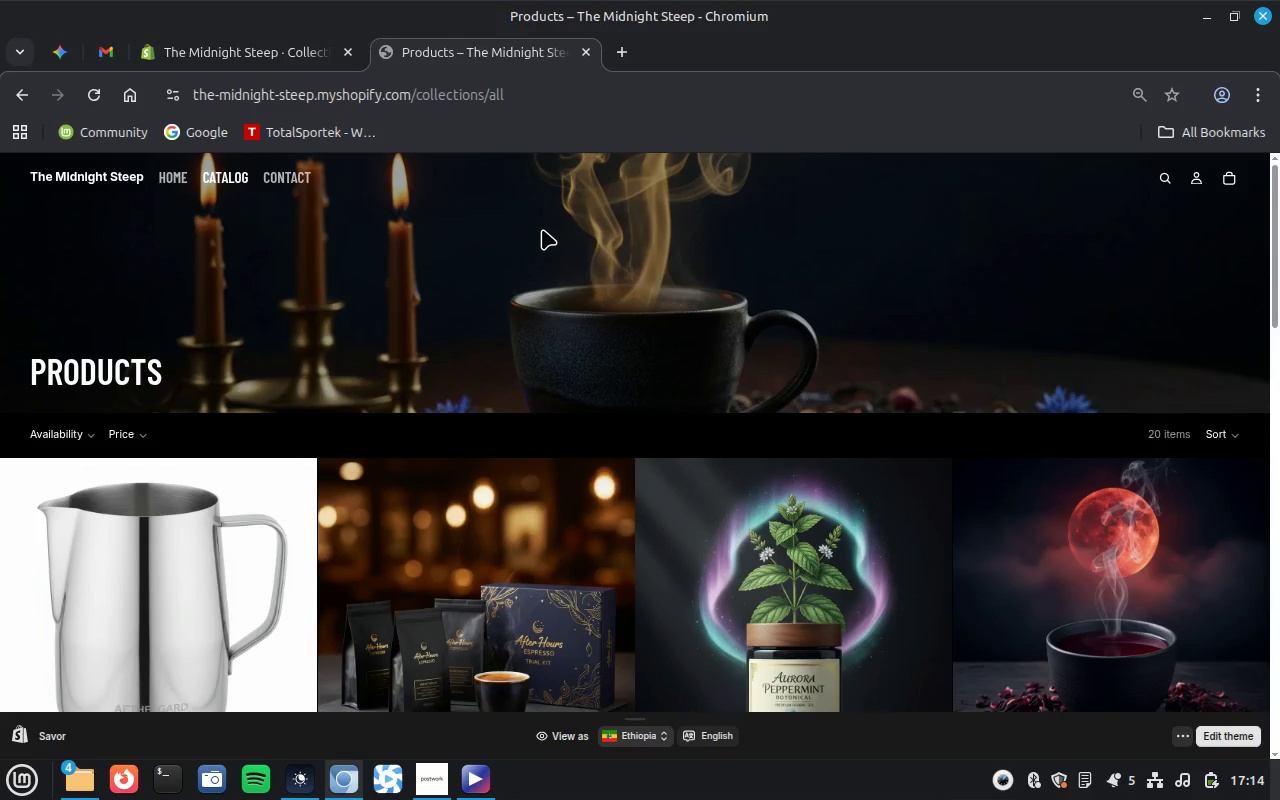 
wait(7.89)
 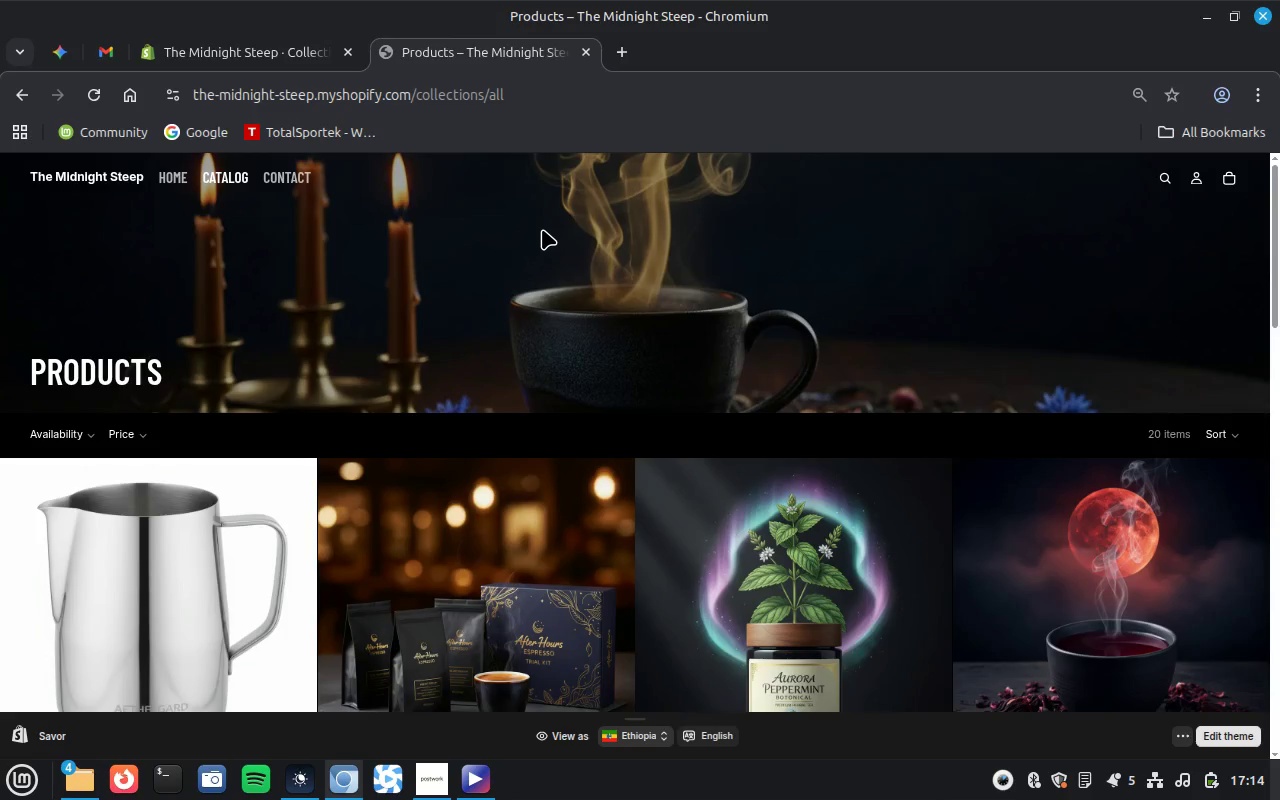 
type(Products Page)
 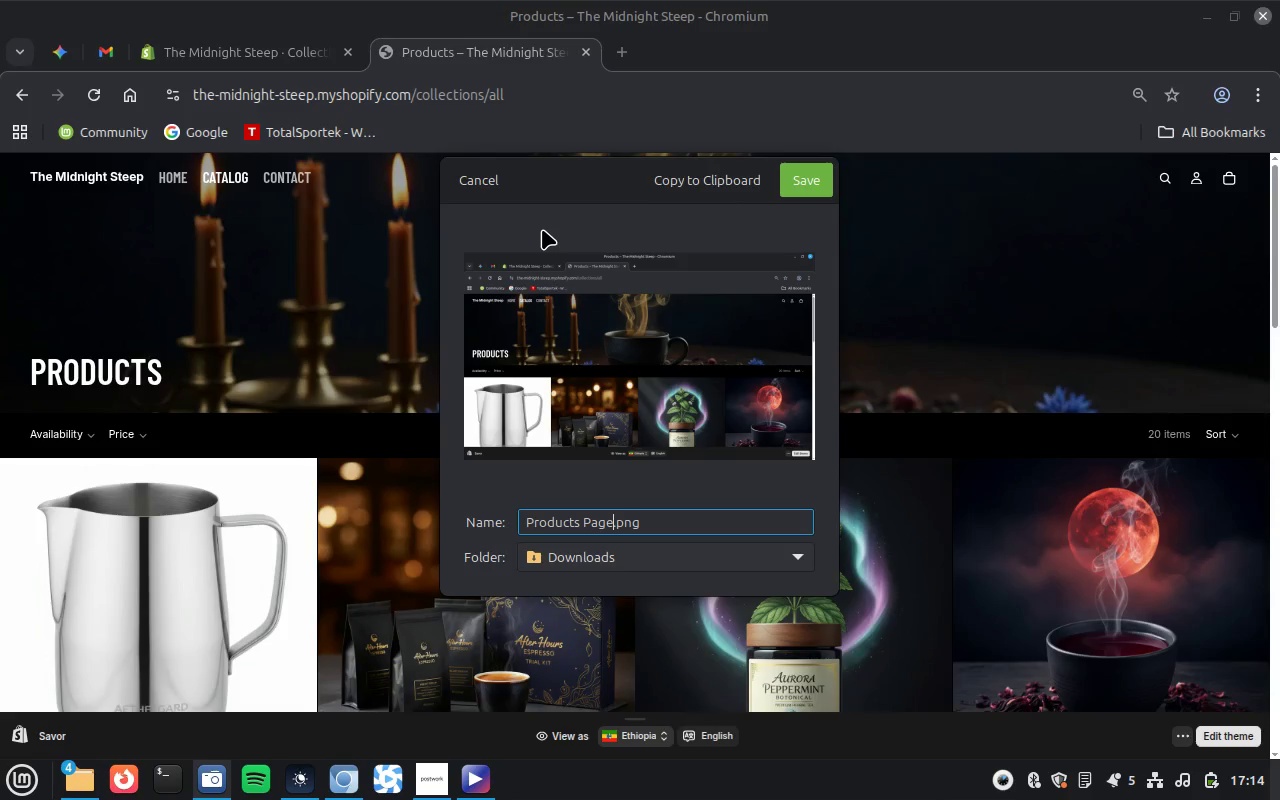 
key(Enter)
 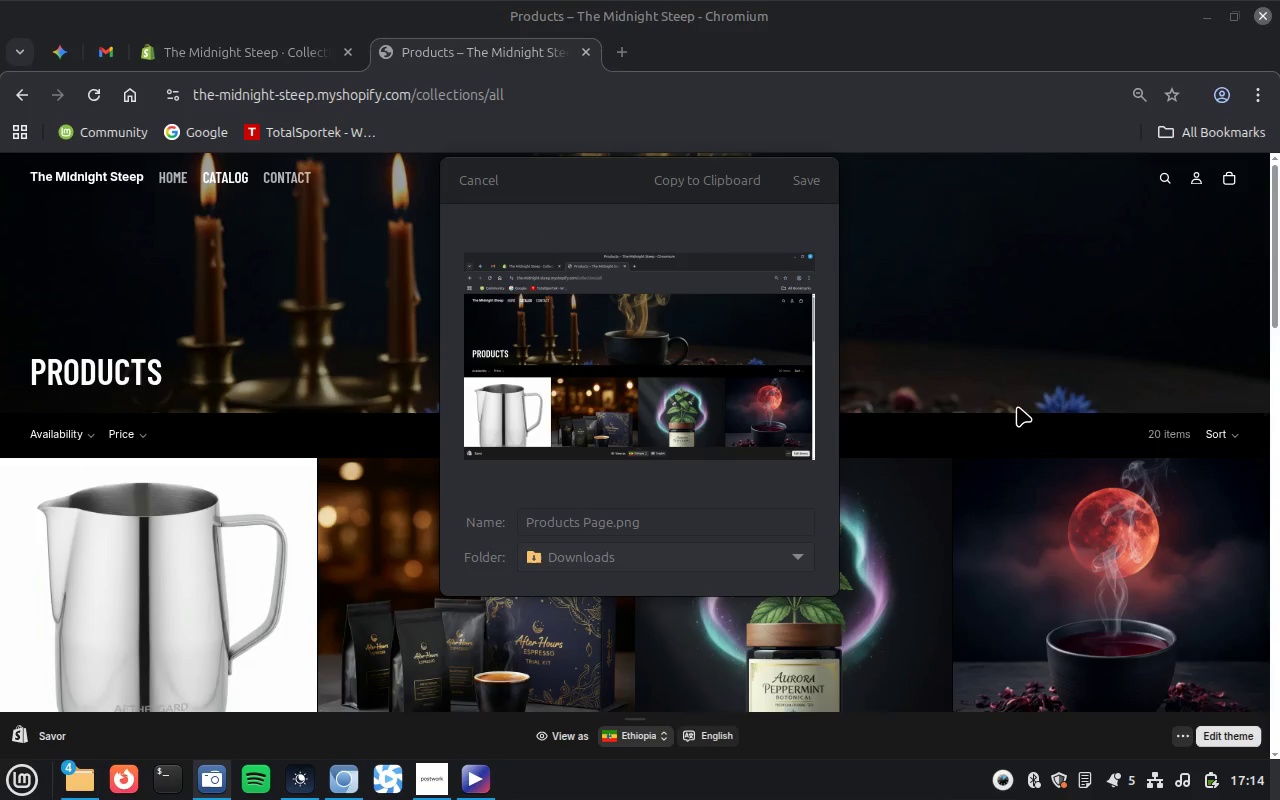 
scroll: coordinate [1017, 406], scroll_direction: down, amount: 5.0
 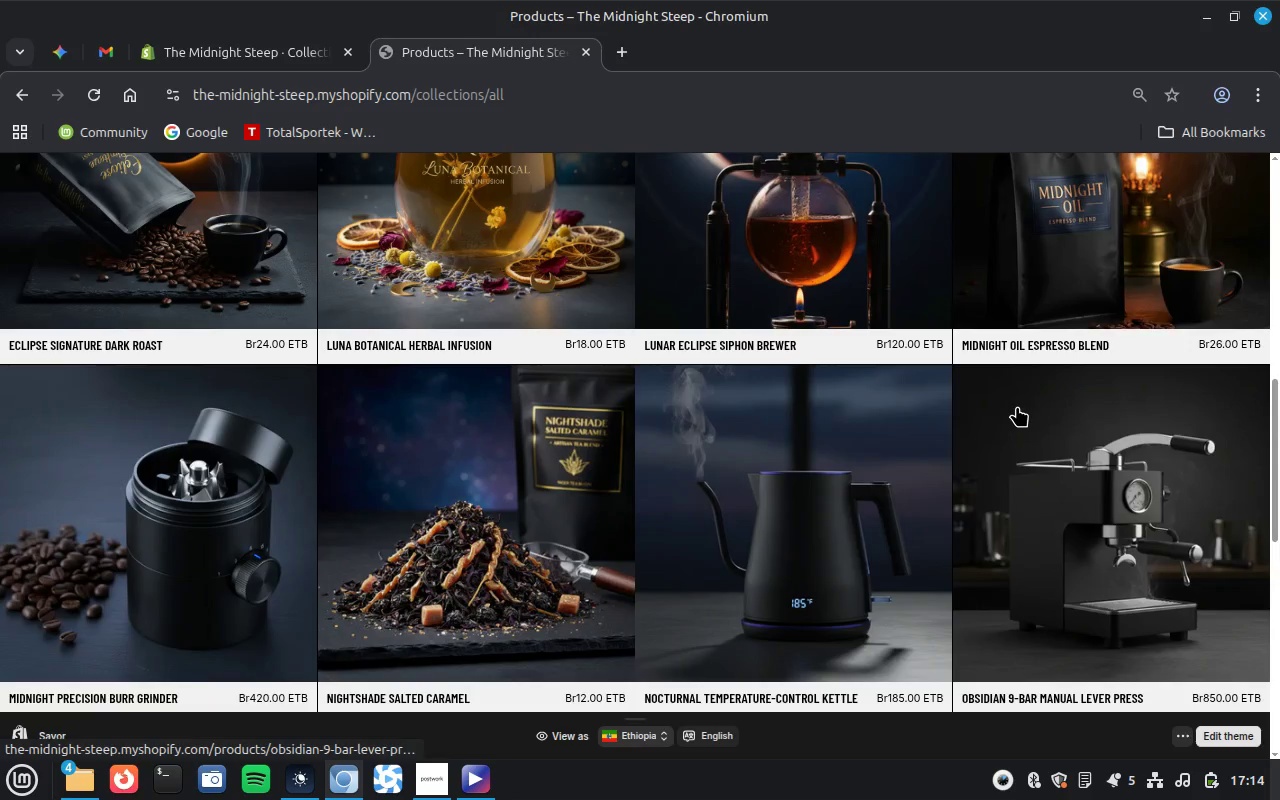 
wait(7.53)
 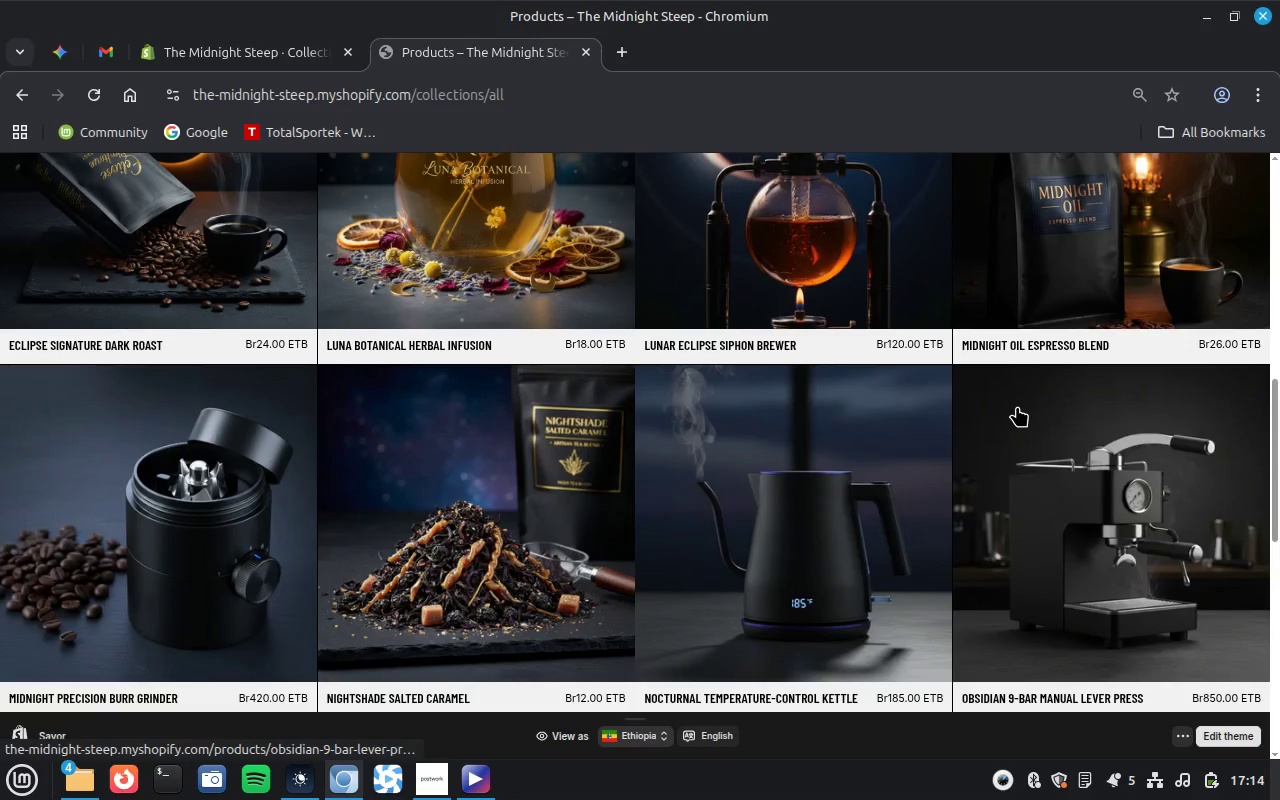 
left_click([214, 780])
 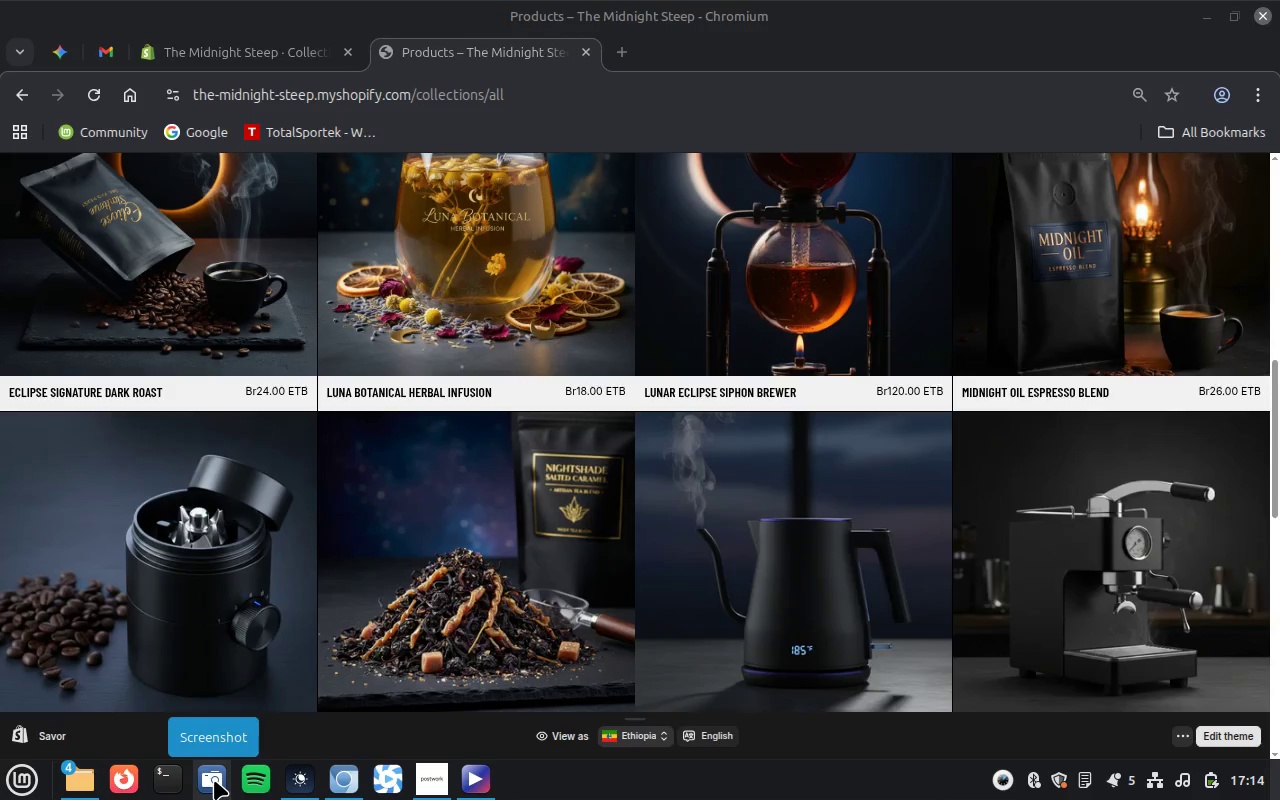 
wait(7.11)
 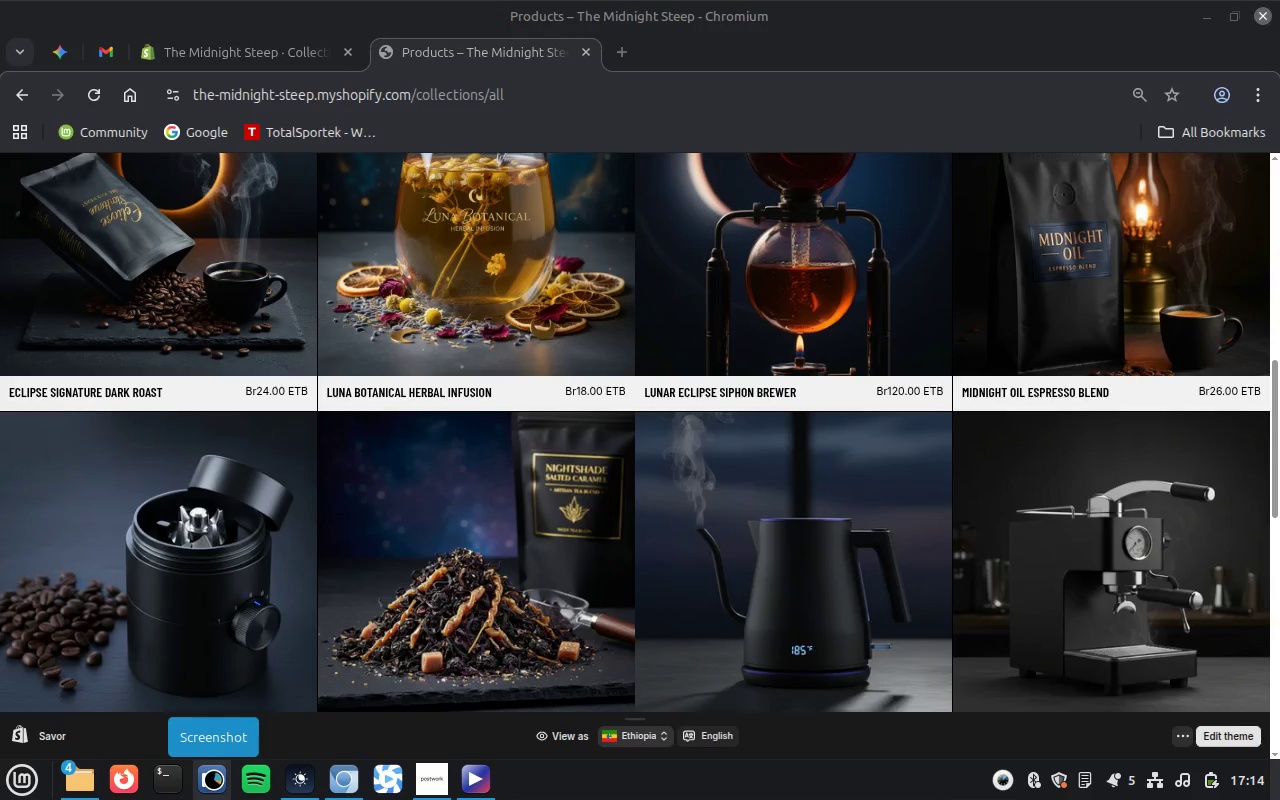 
left_click([663, 322])
 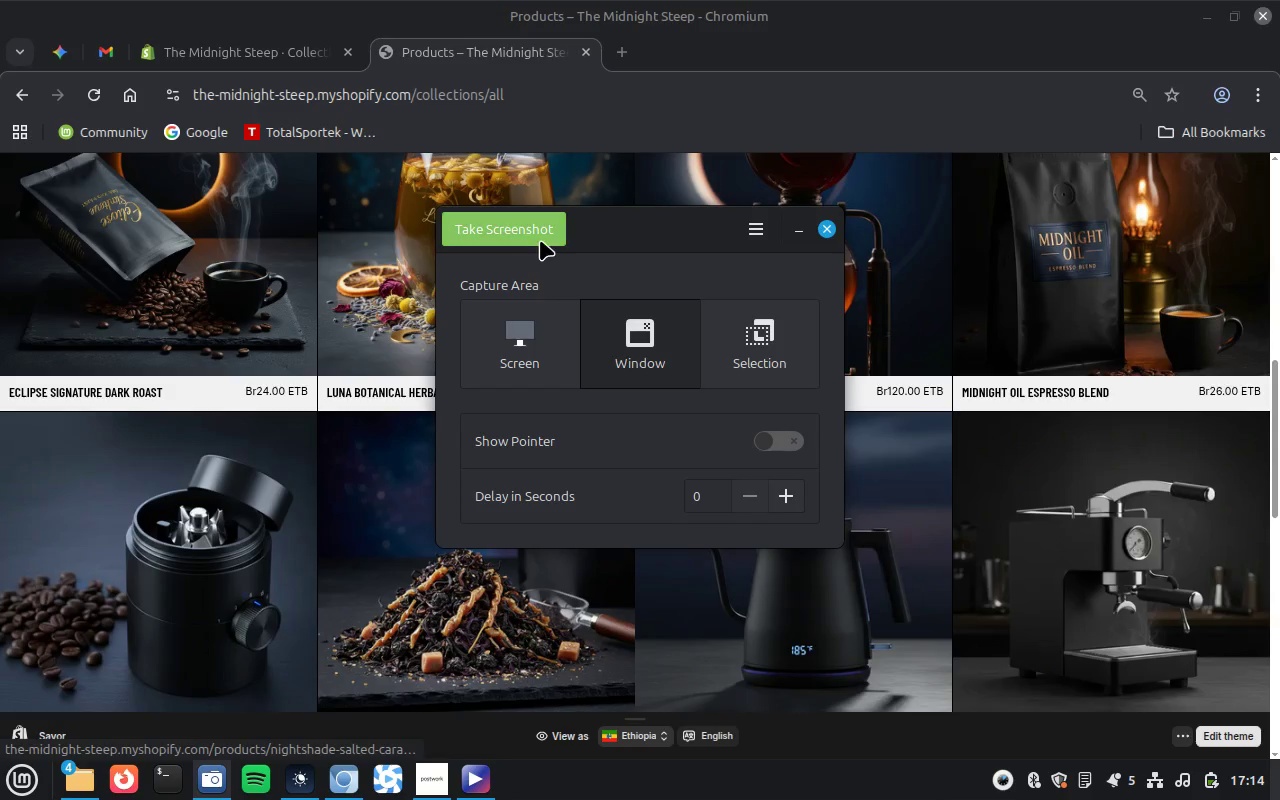 
left_click([540, 240])
 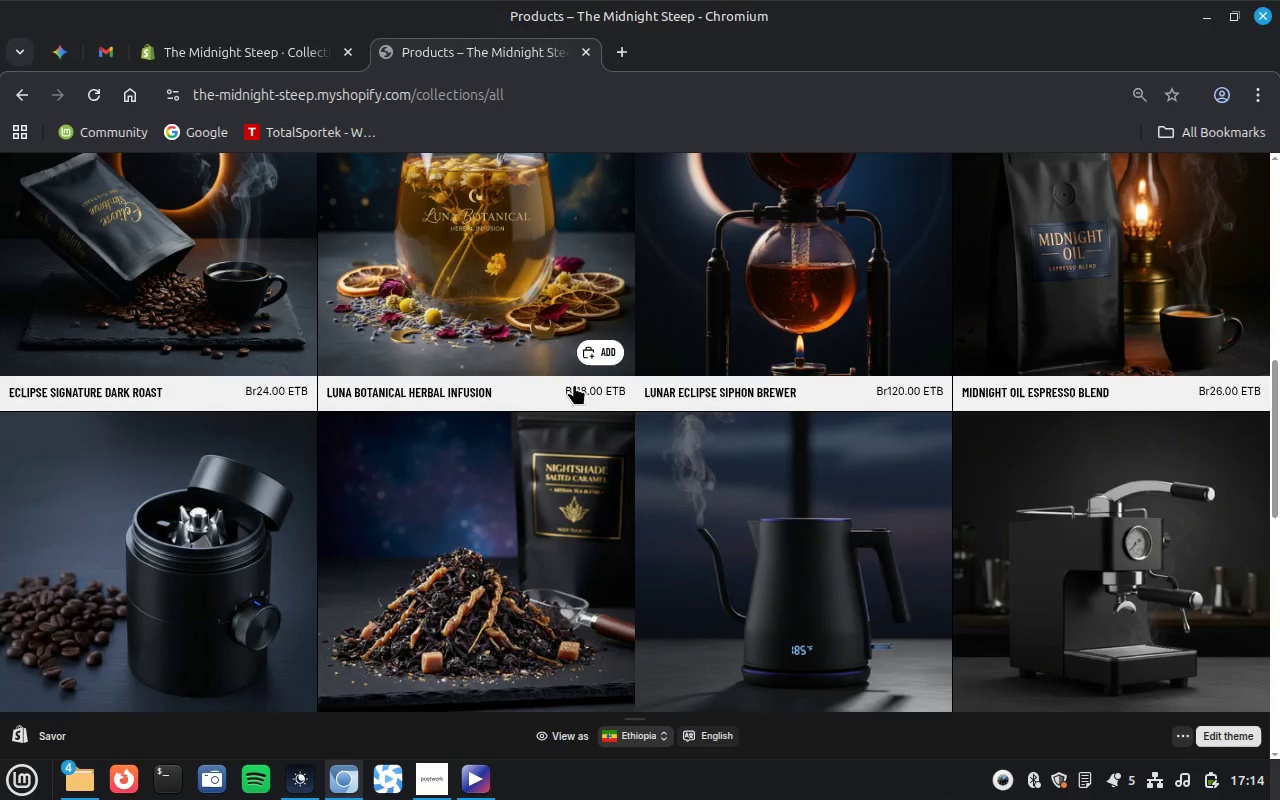 
wait(5.37)
 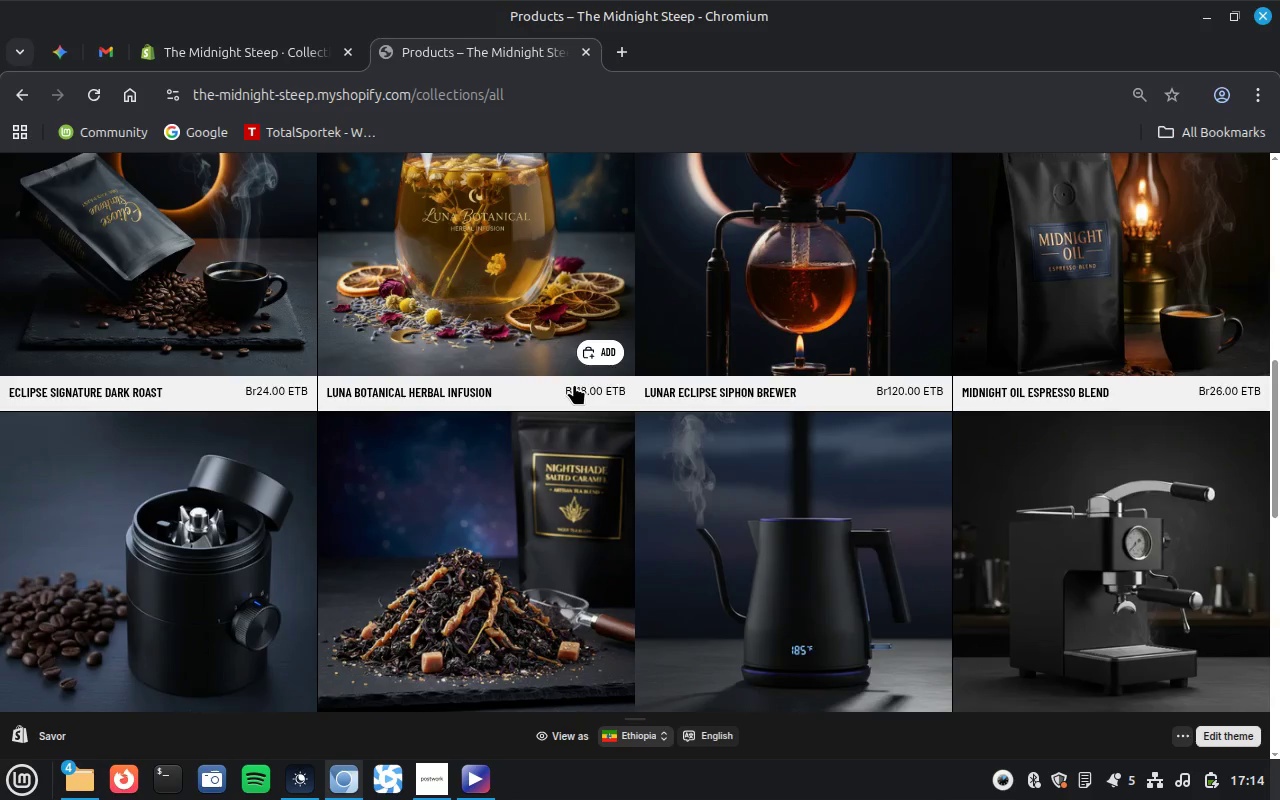 
type(Products Page 2)
 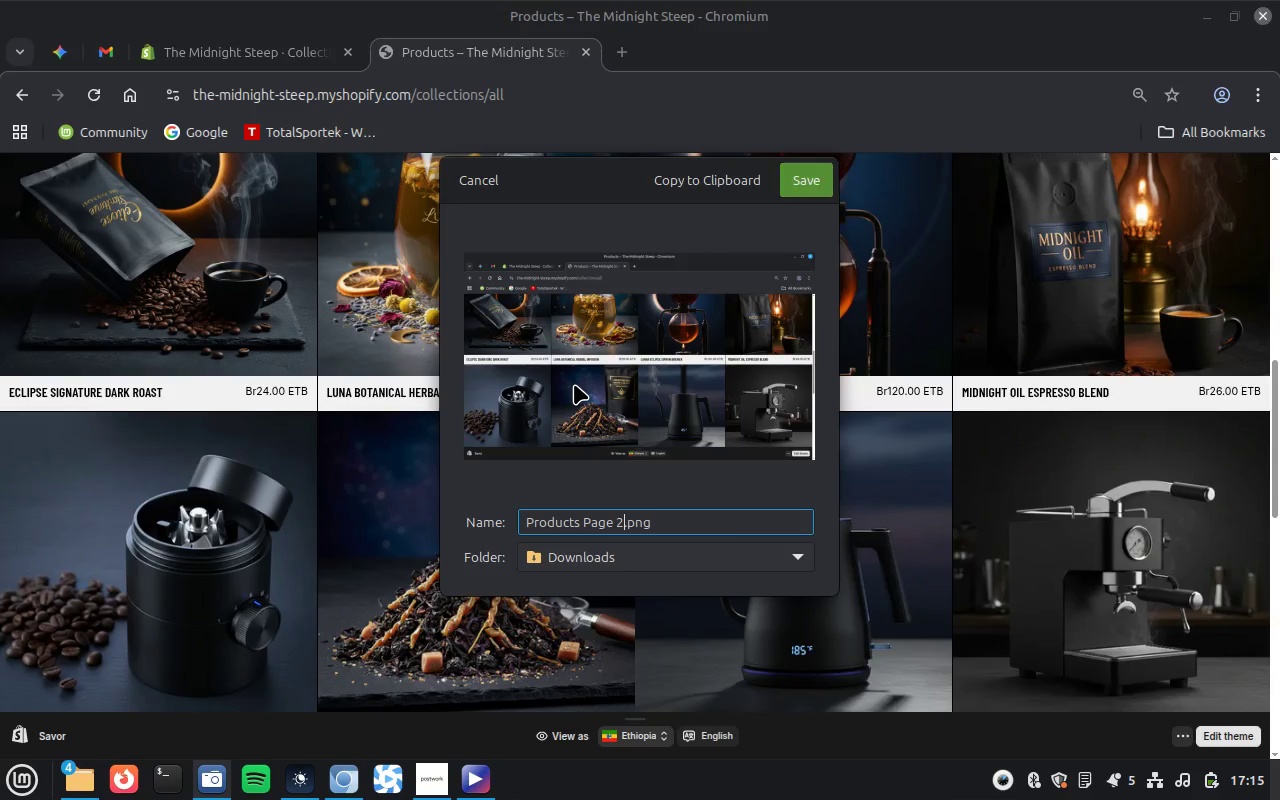 
key(Enter)
 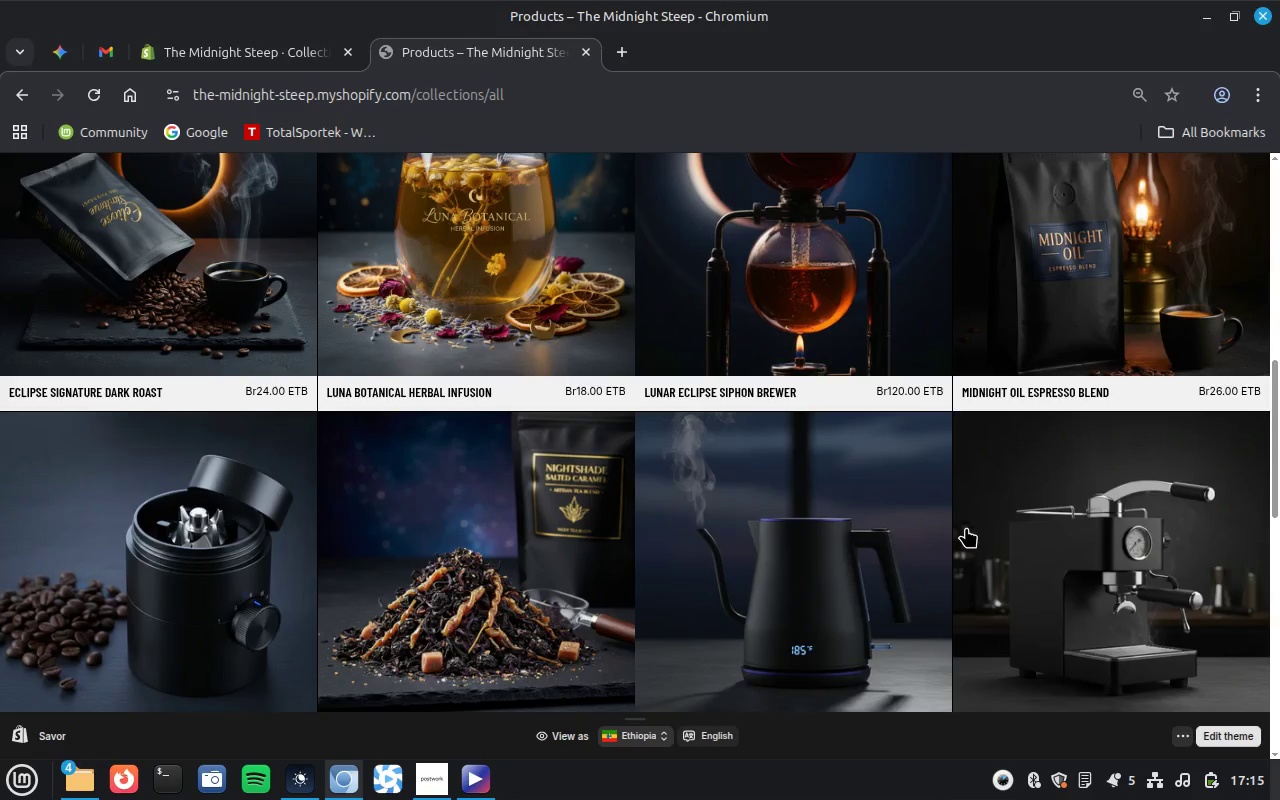 
scroll: coordinate [966, 527], scroll_direction: down, amount: 13.0
 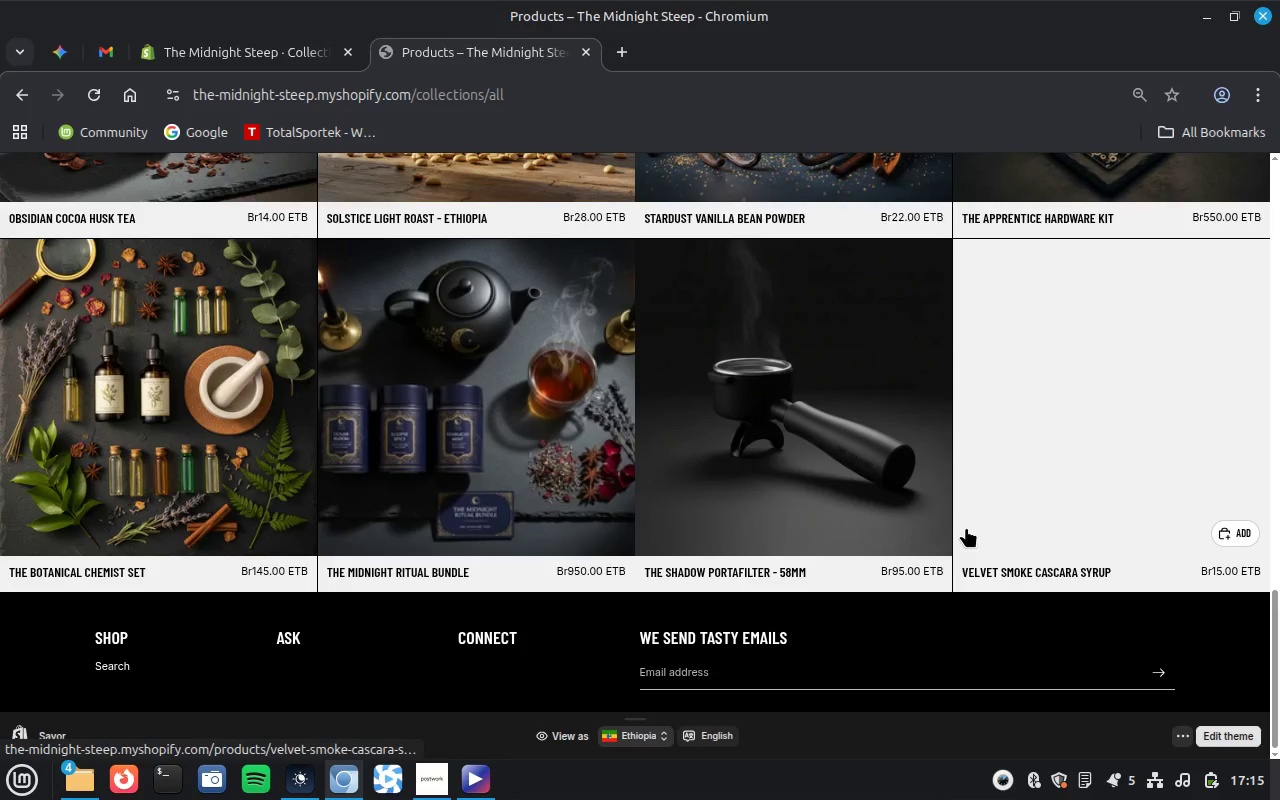 
scroll: coordinate [966, 527], scroll_direction: up, amount: 21.0
 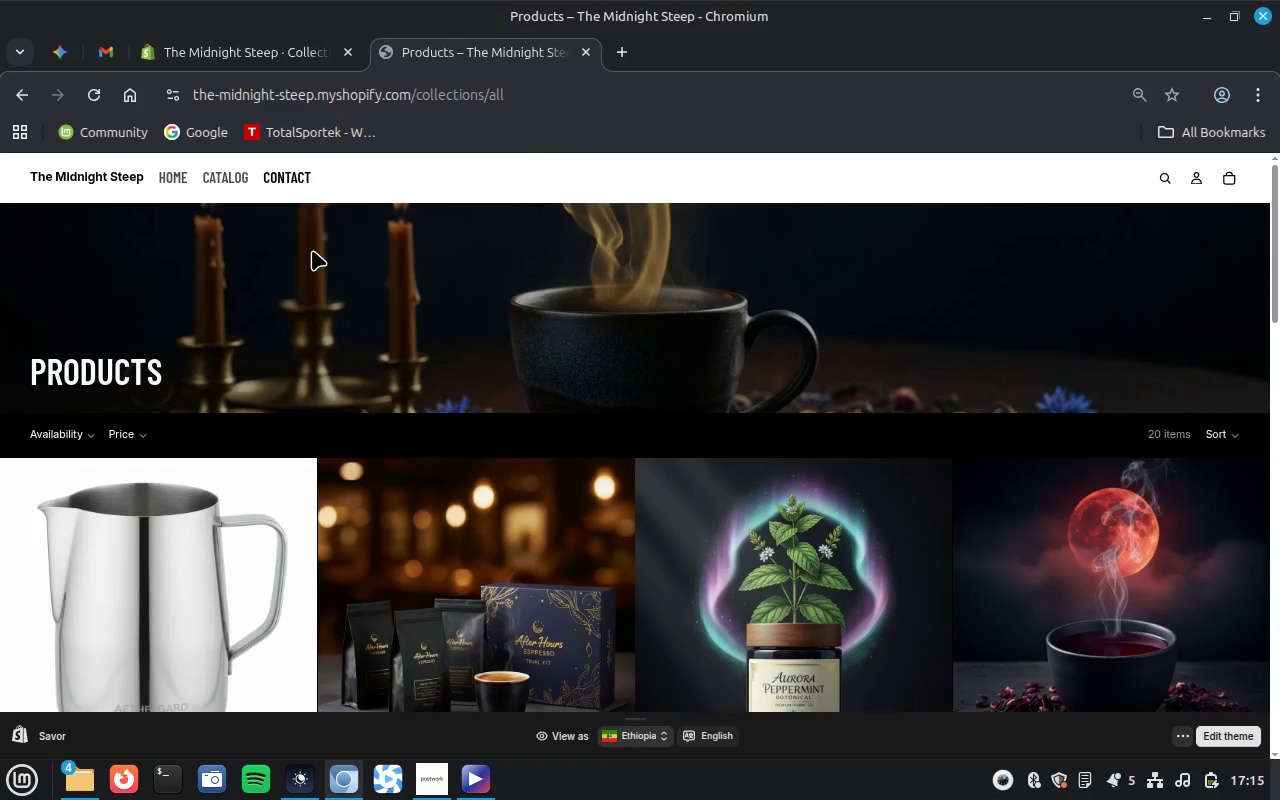 
left_click([554, 89])
 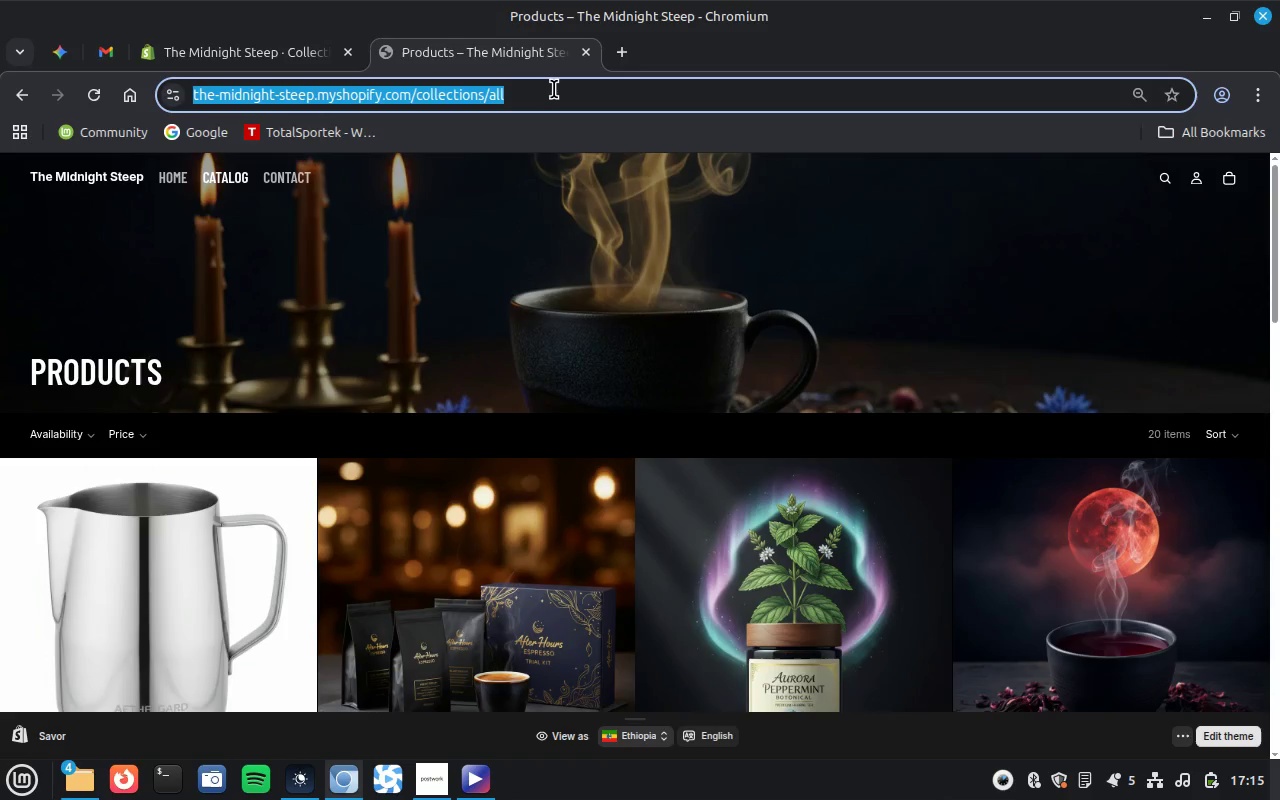 
key(Backspace)
 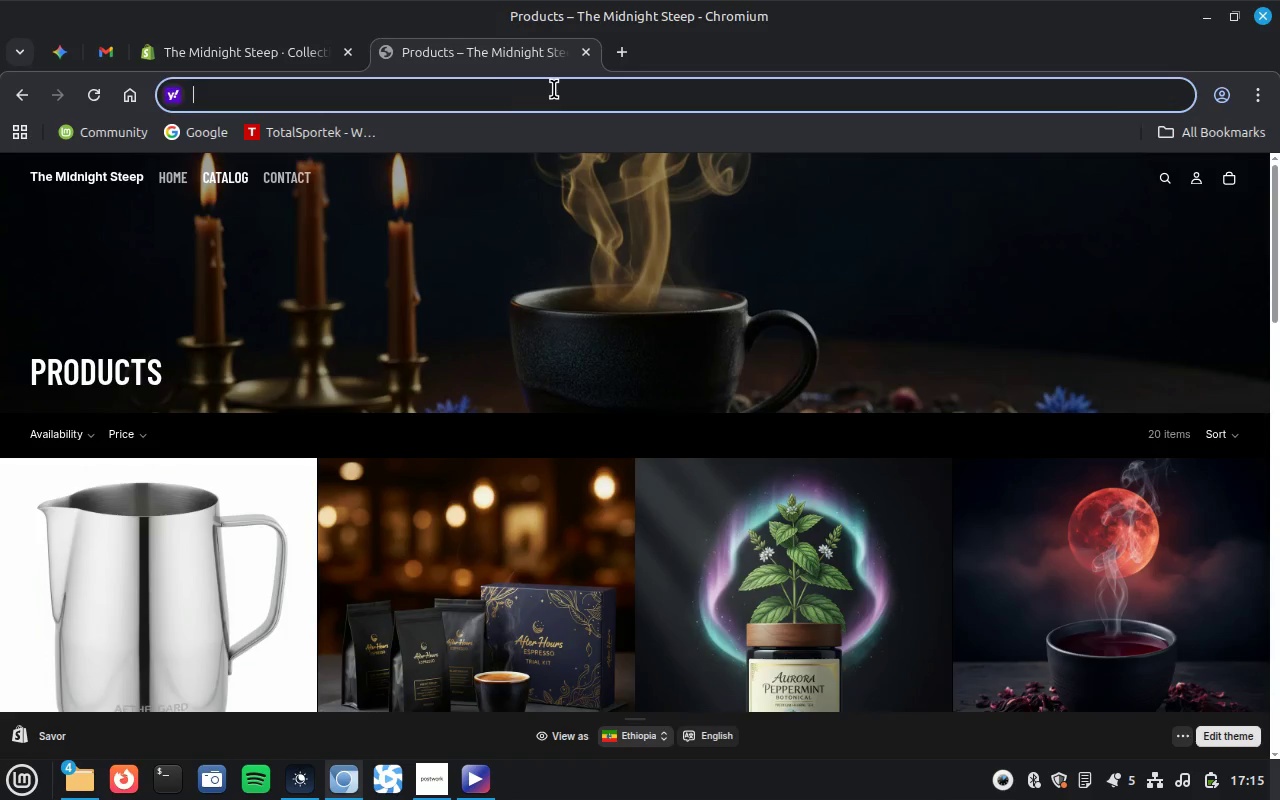 
key(Backspace)
 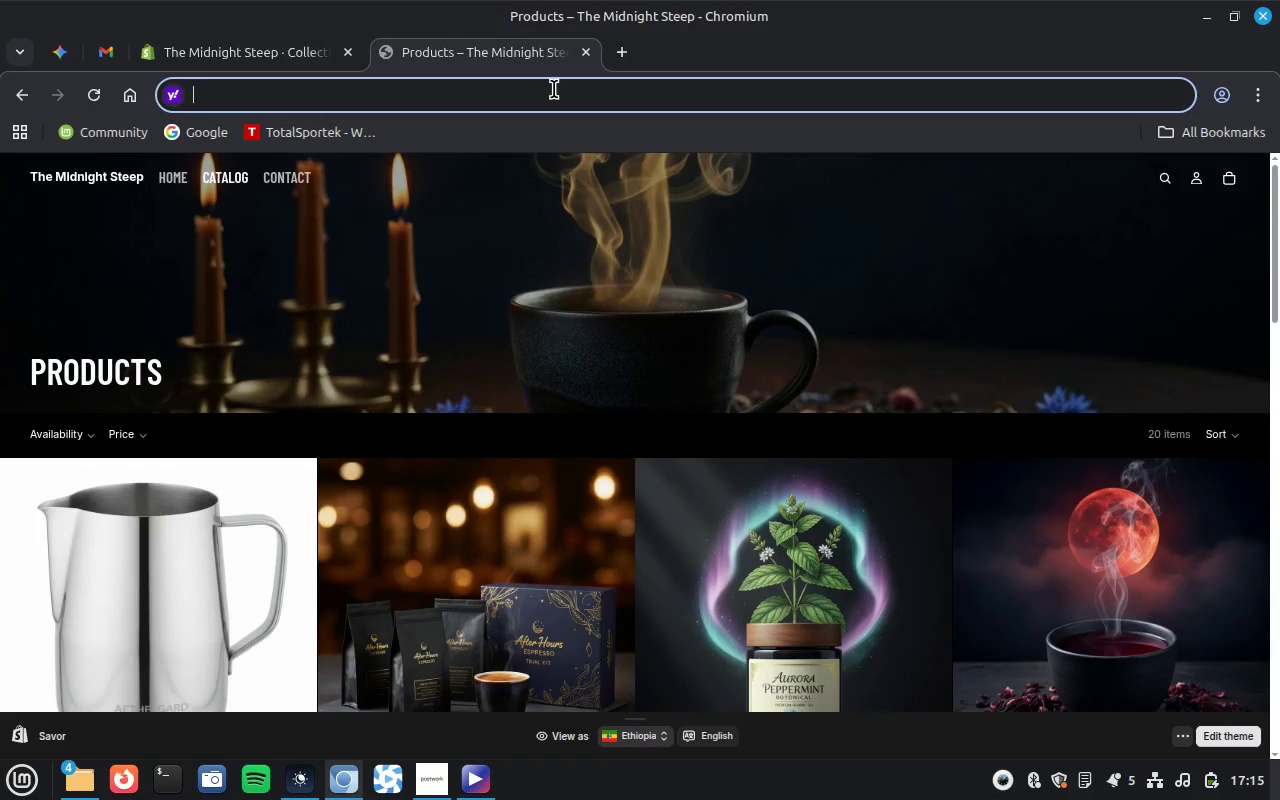 
key(Backspace)
 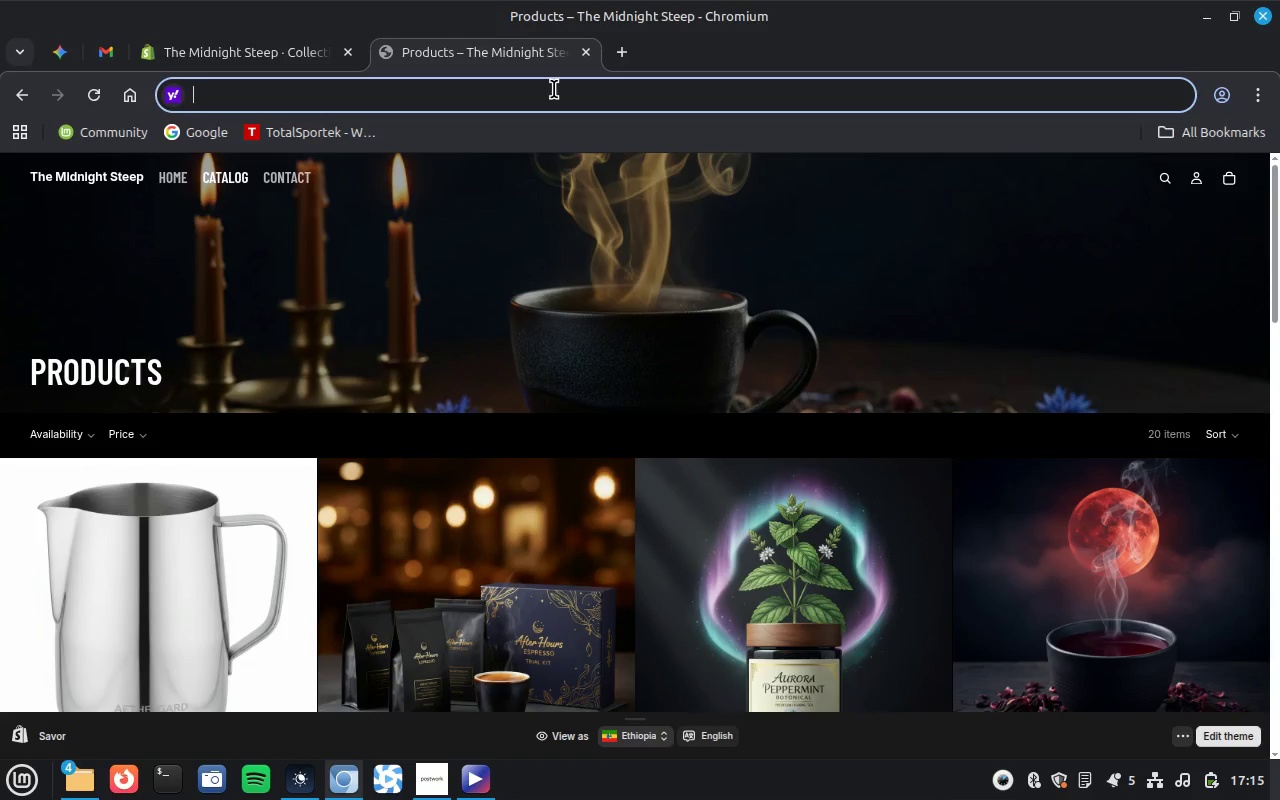 
key(Control+ControlLeft)
 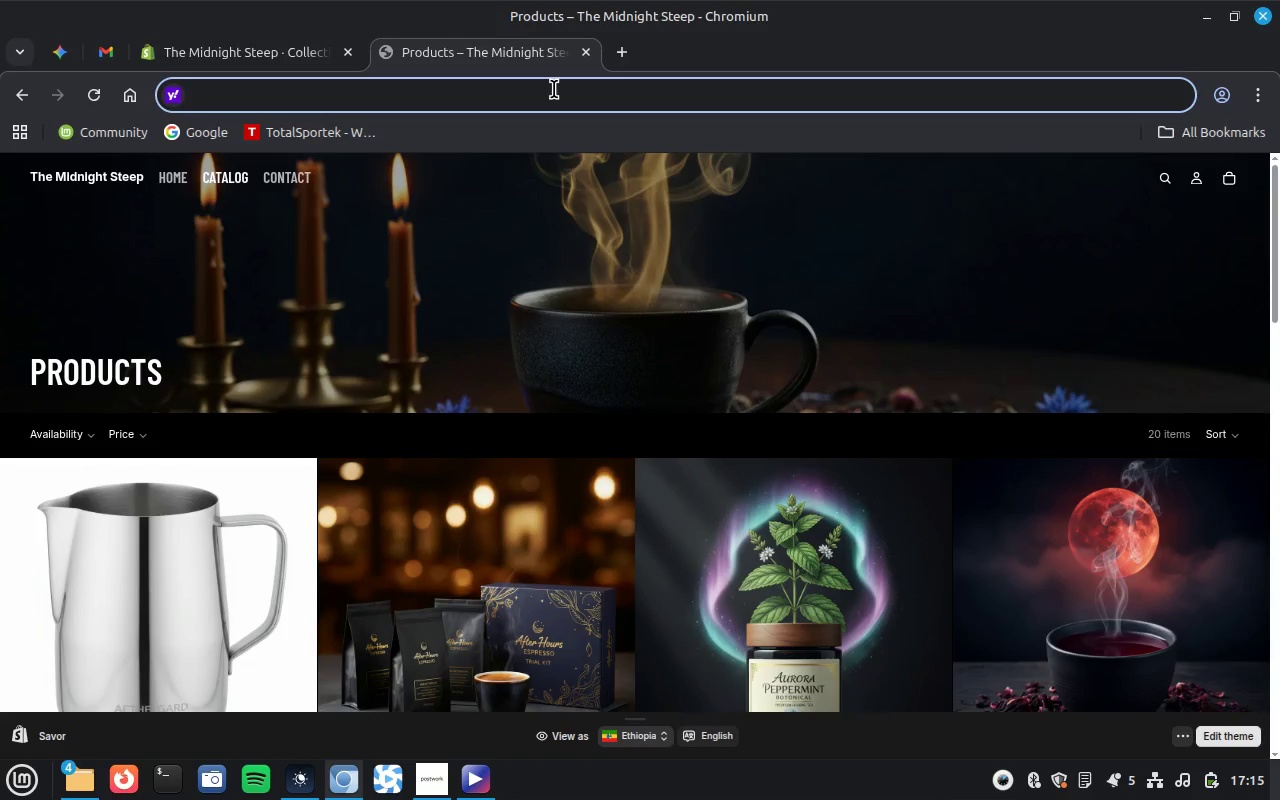 
key(Control+Z)
 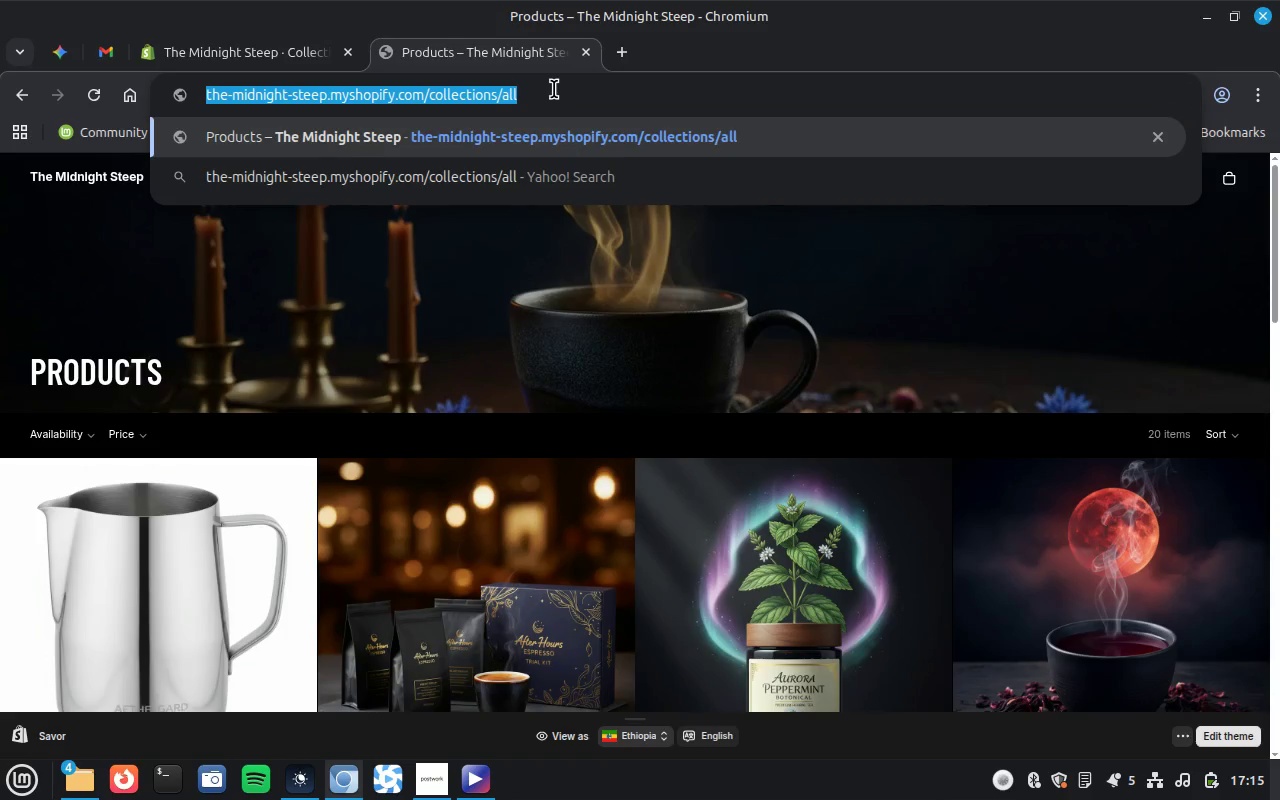 
wait(7.02)
 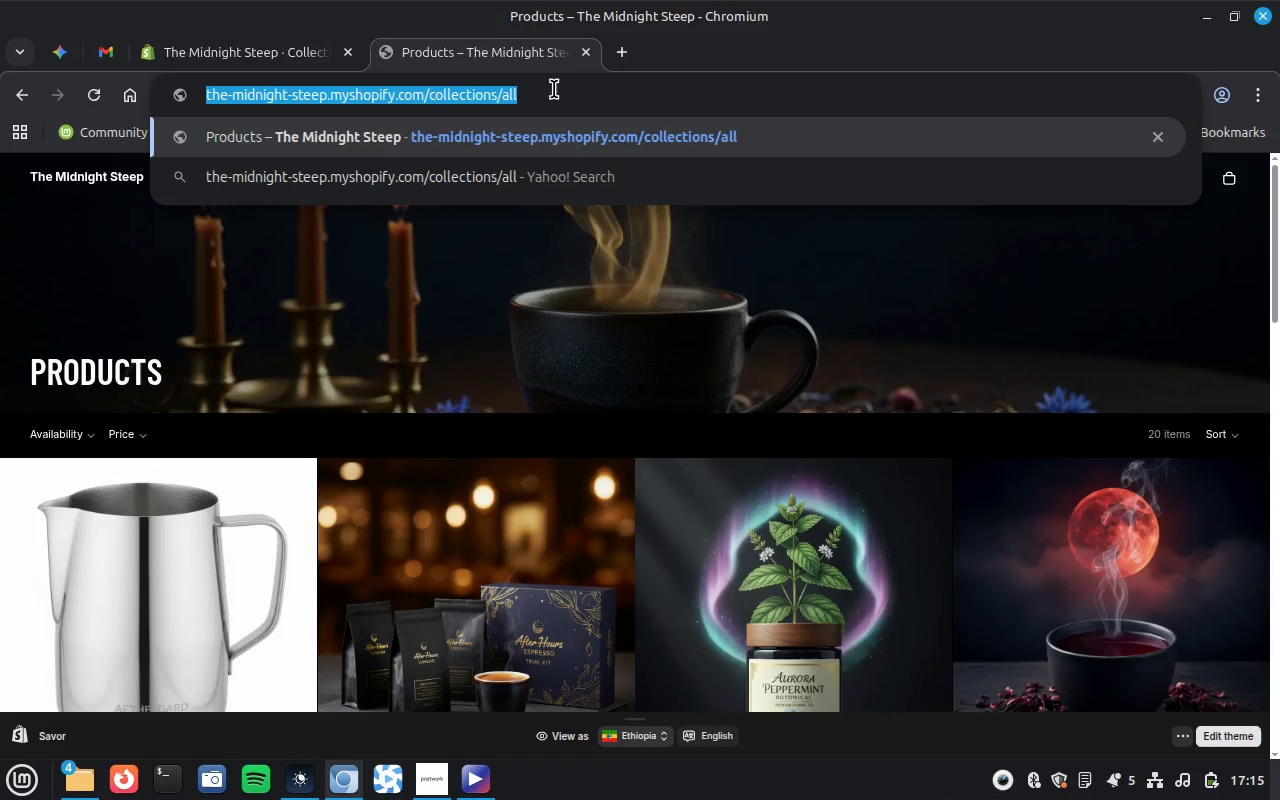 
left_click([554, 89])
 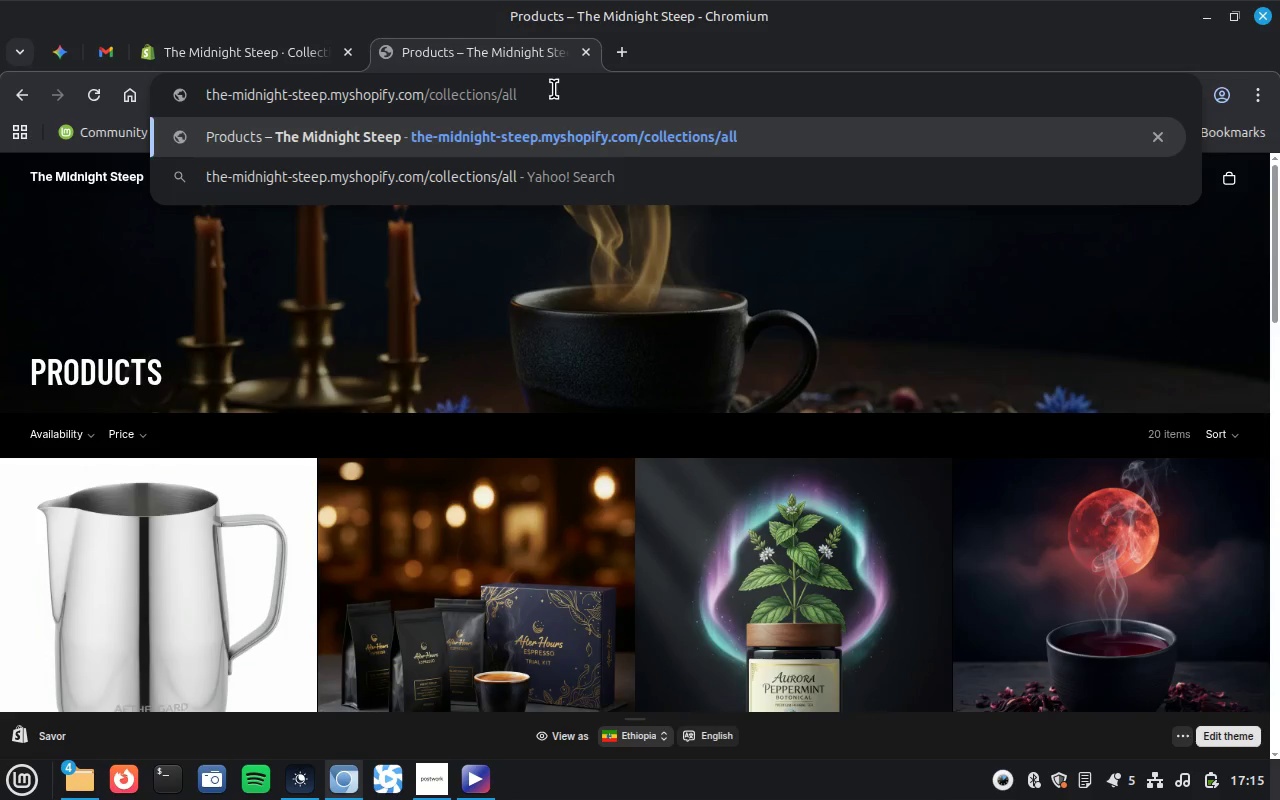 
key(Backspace)
 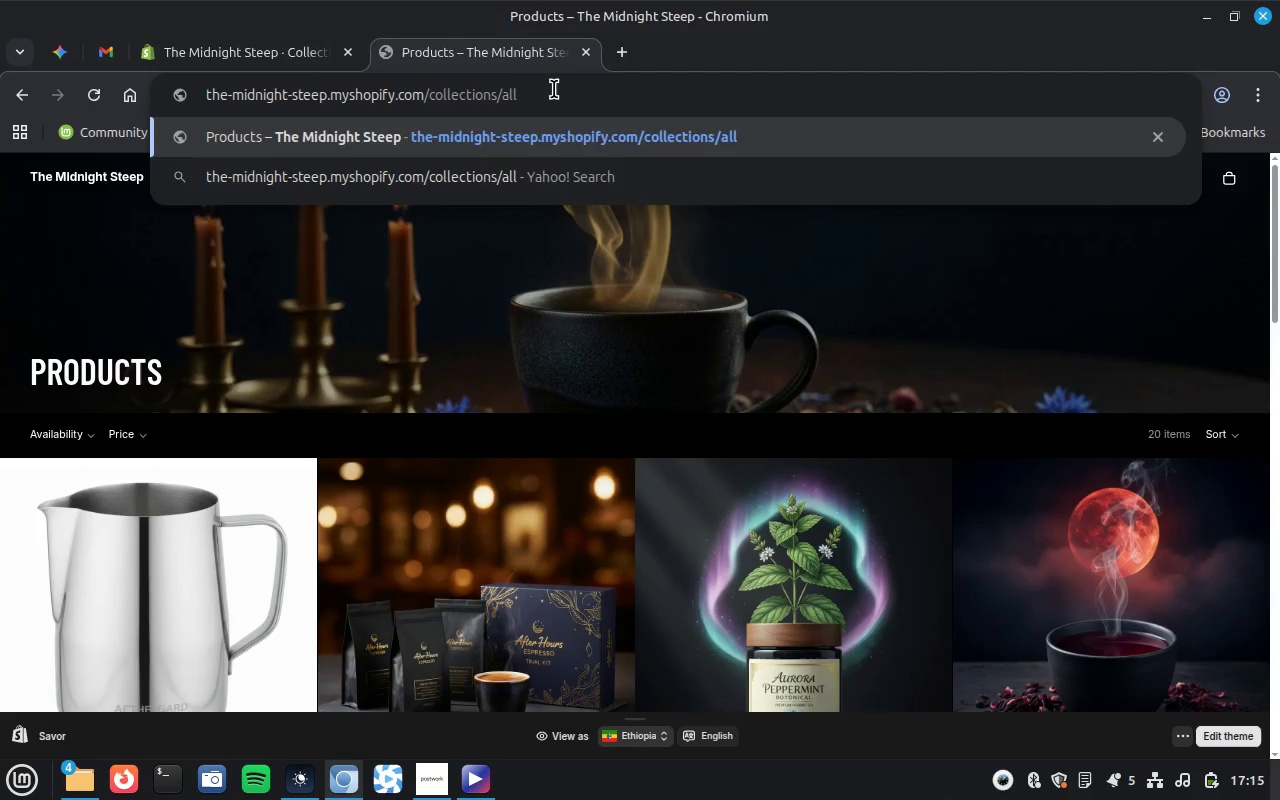 
key(Backspace)
 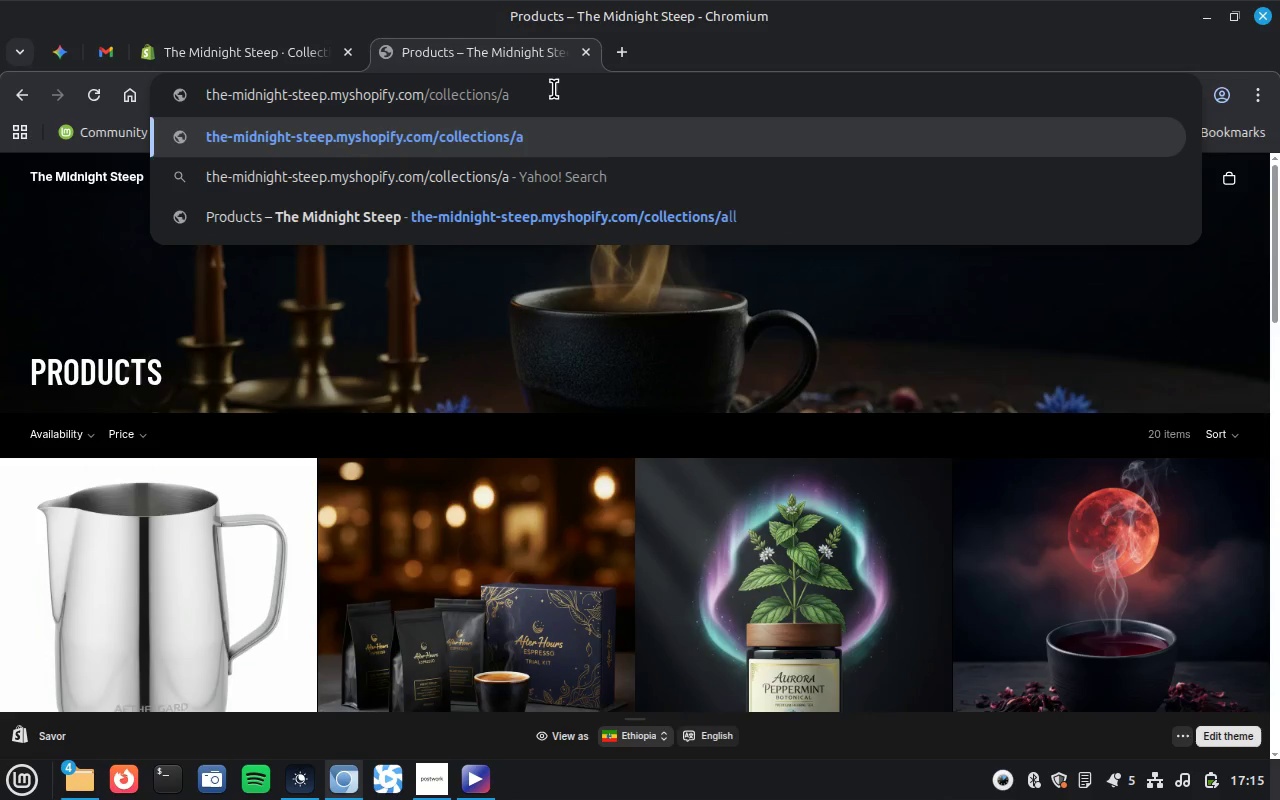 
key(Backspace)
 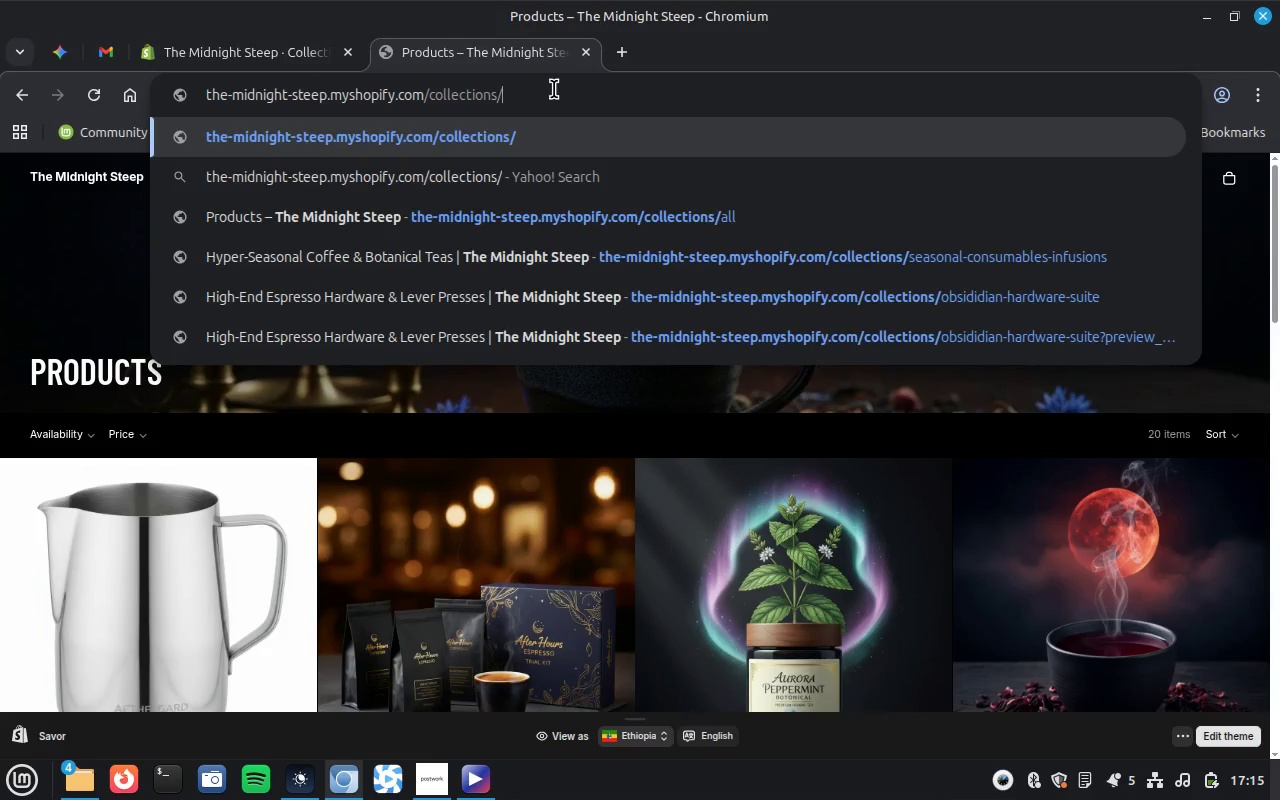 
key(Backspace)
 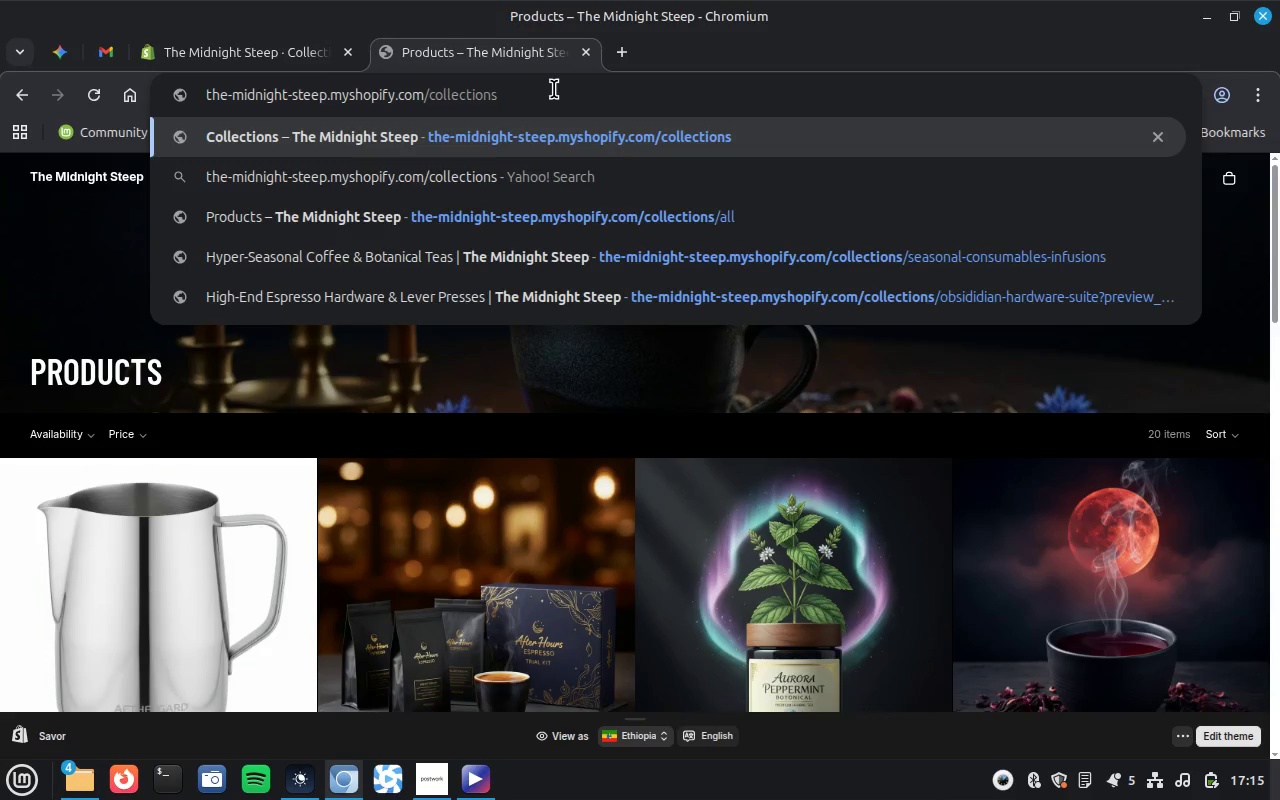 
key(Enter)
 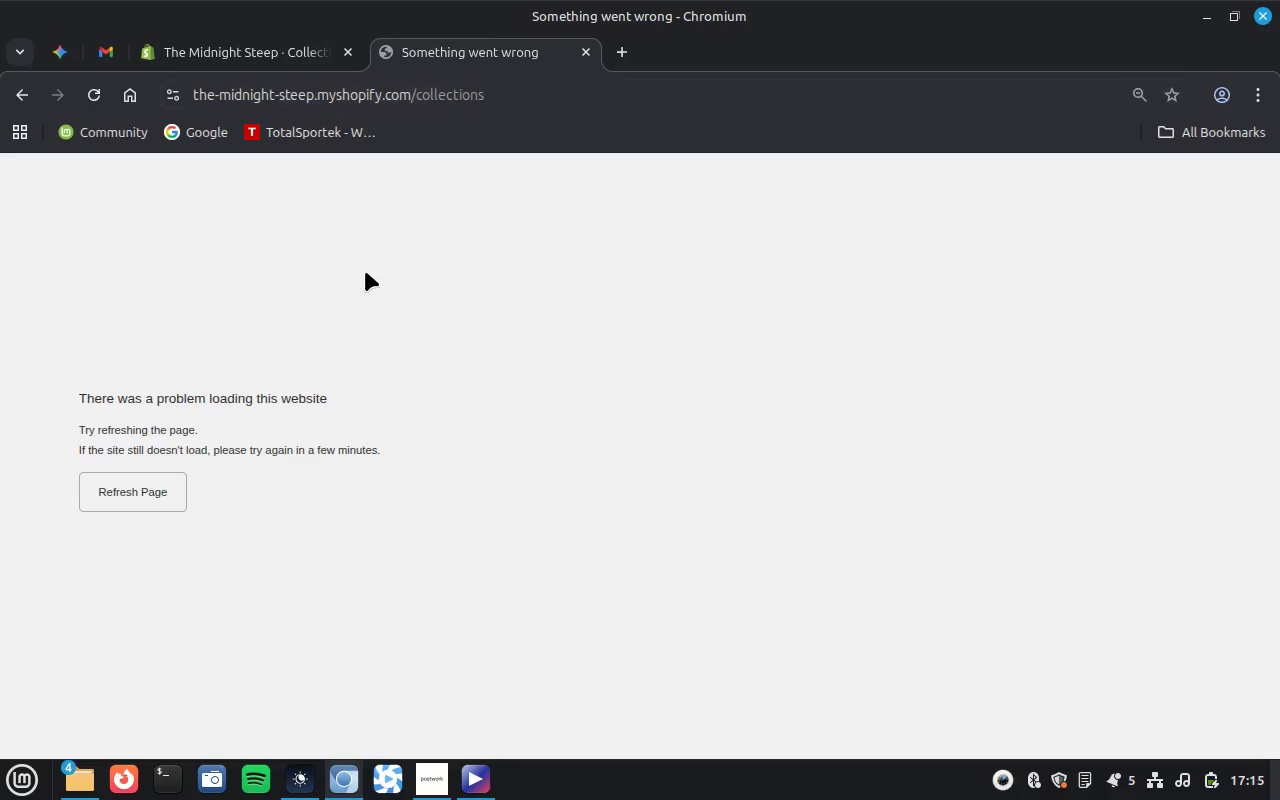 
left_click([144, 488])
 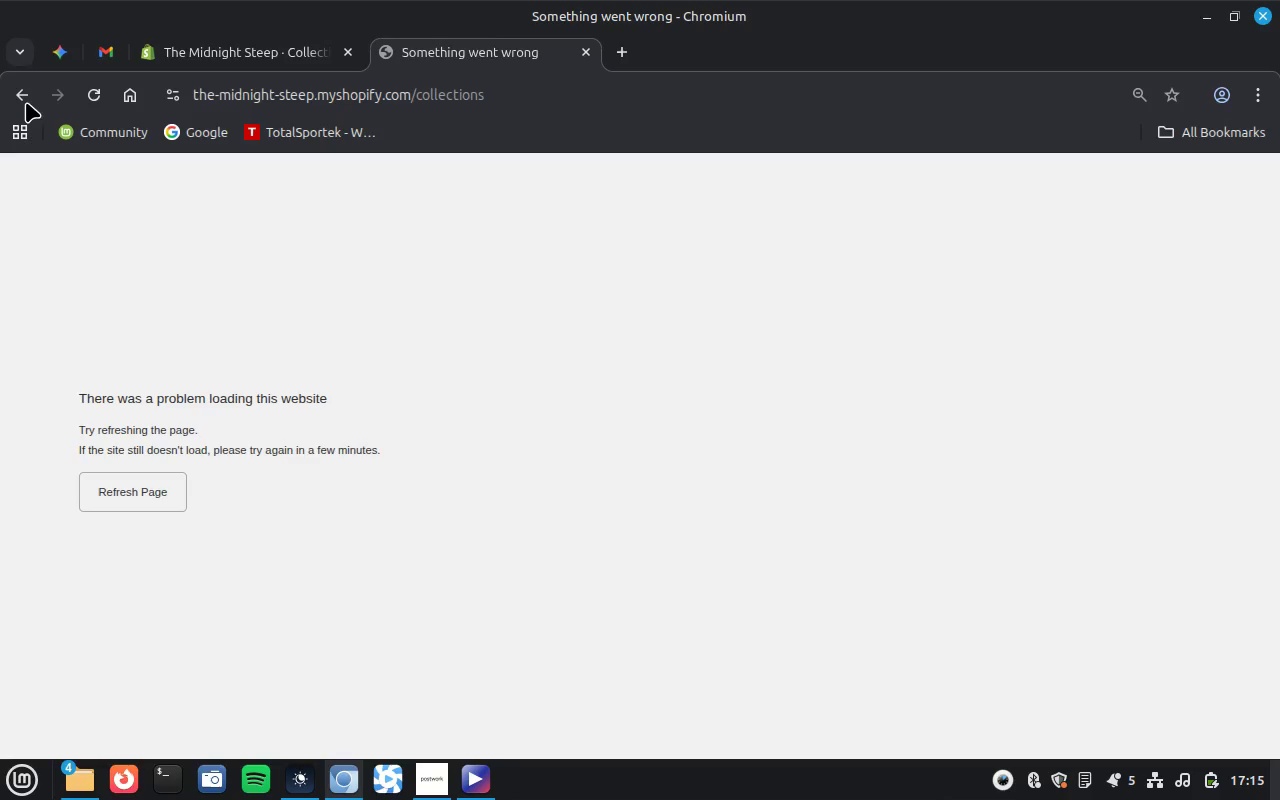 
left_click([8, 87])
 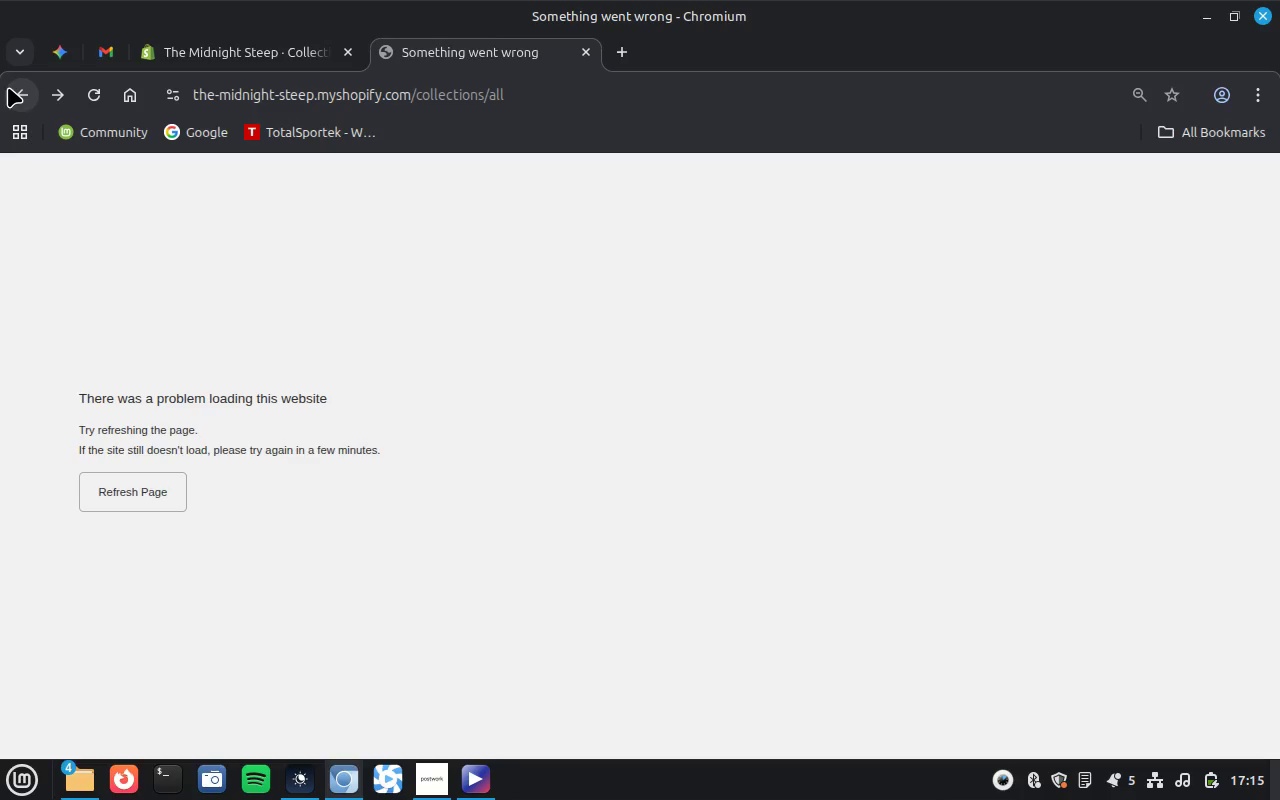 
left_click([8, 87])
 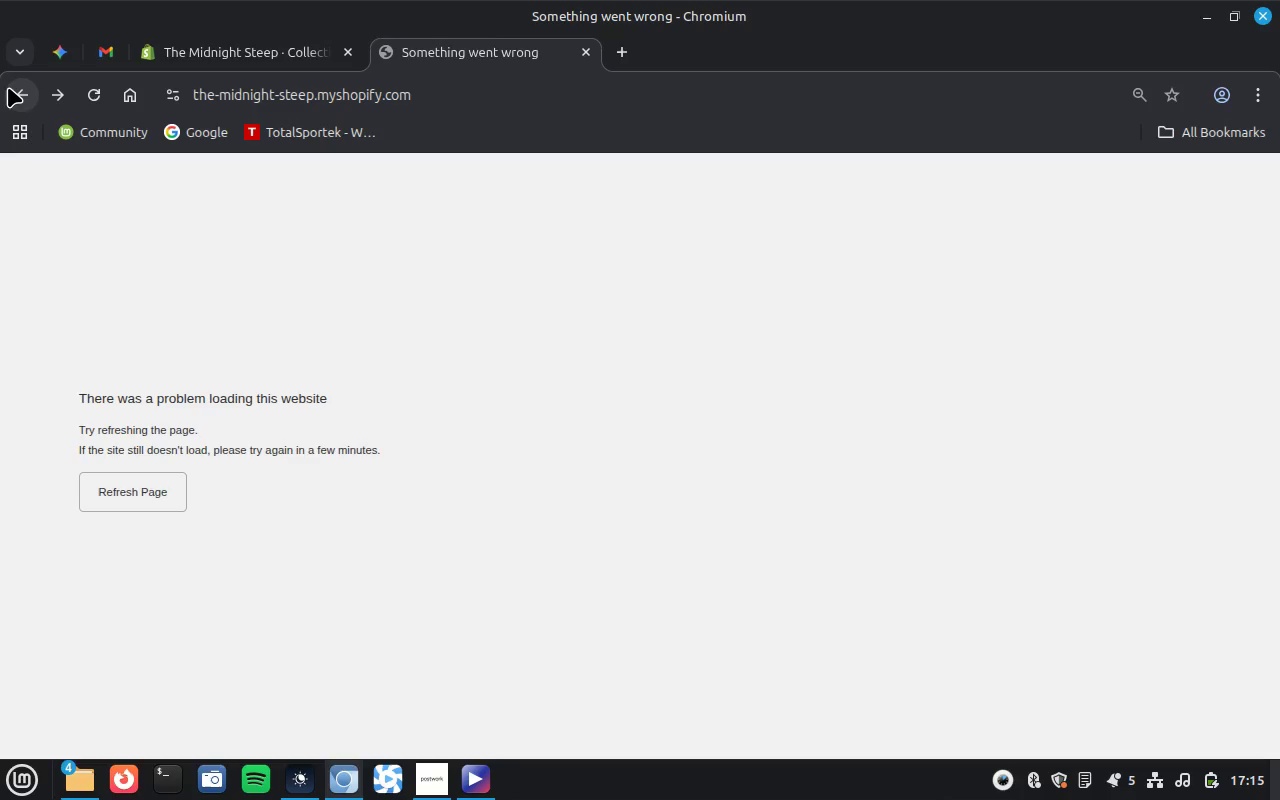 
left_click([8, 87])
 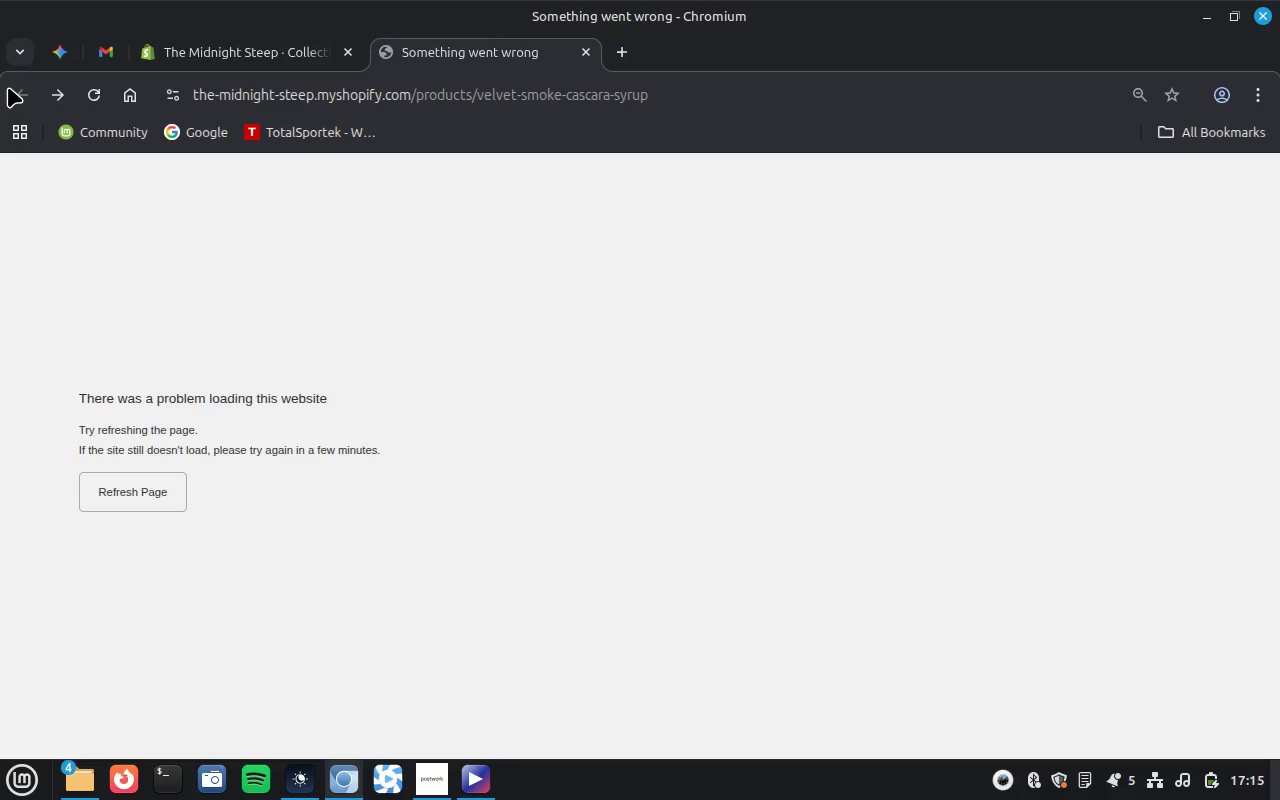 
left_click([227, 48])
 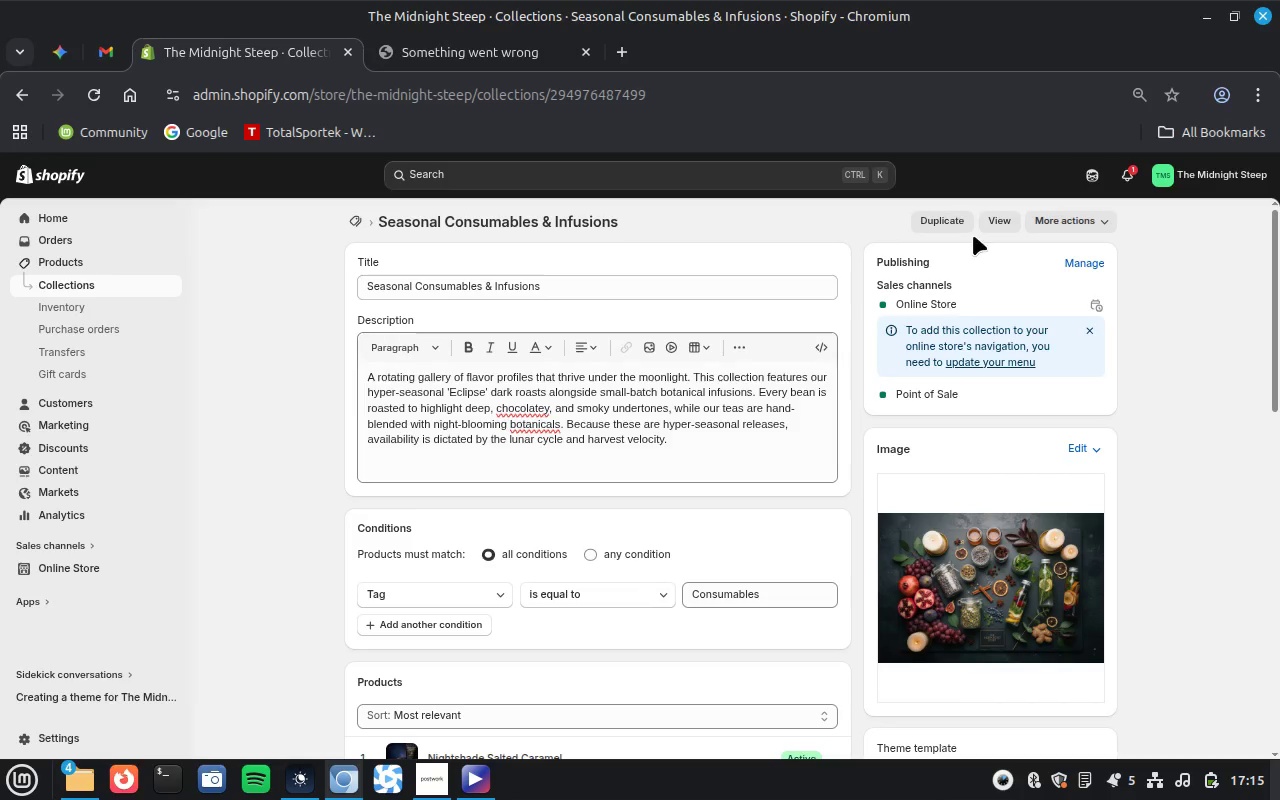 
left_click([999, 220])
 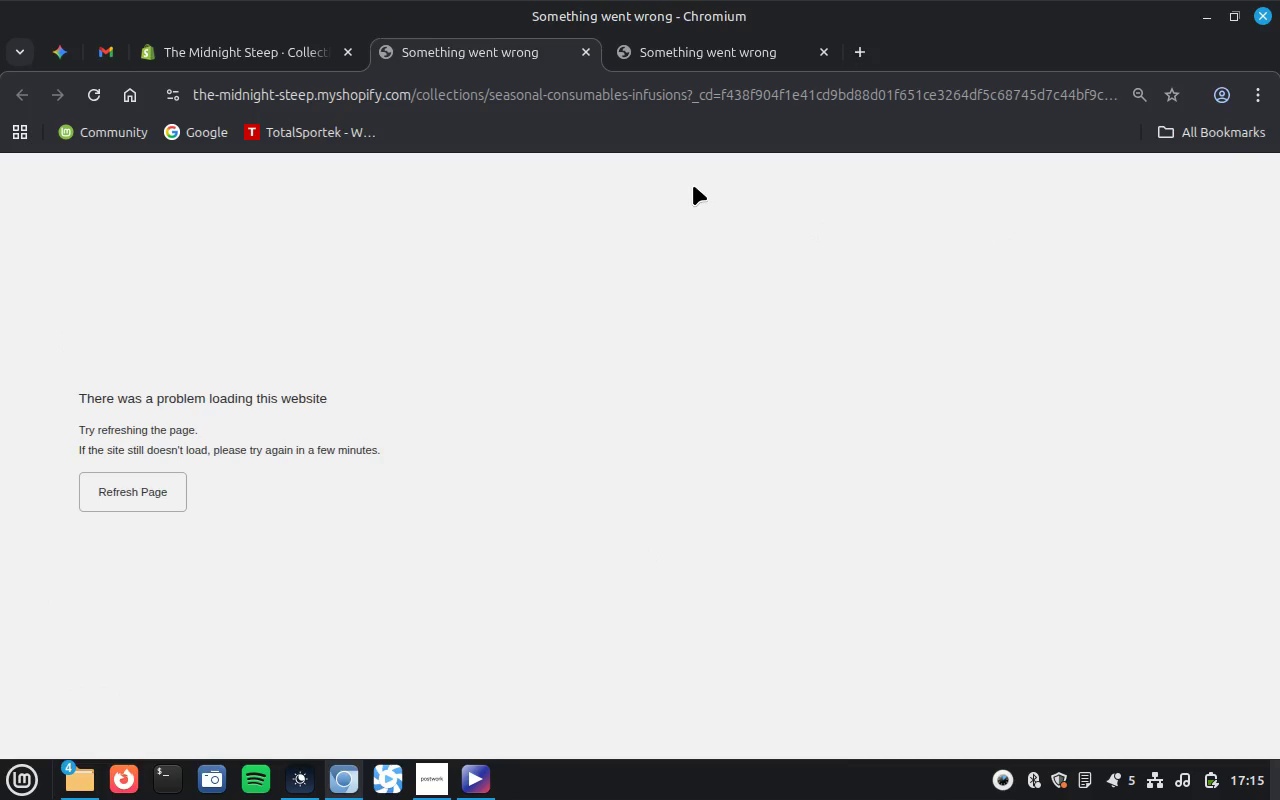 
left_click([587, 48])
 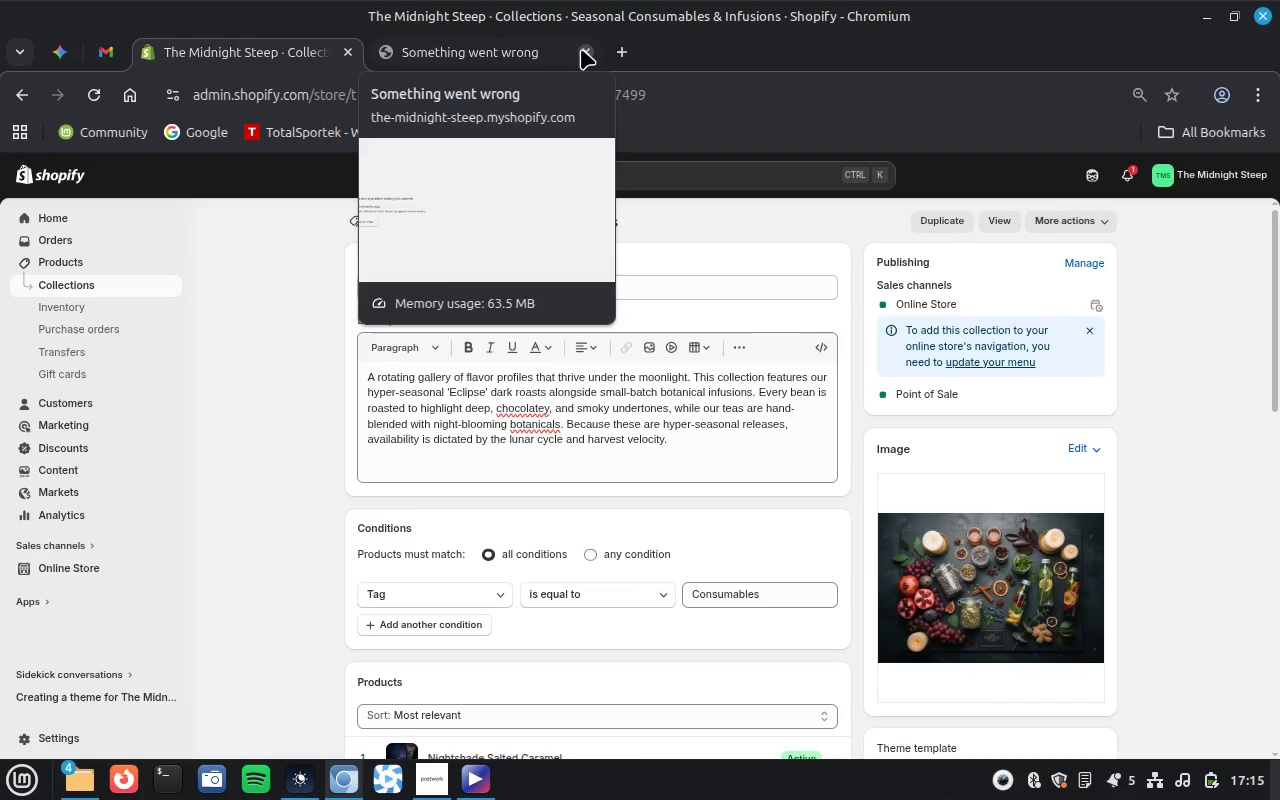 
wait(9.78)
 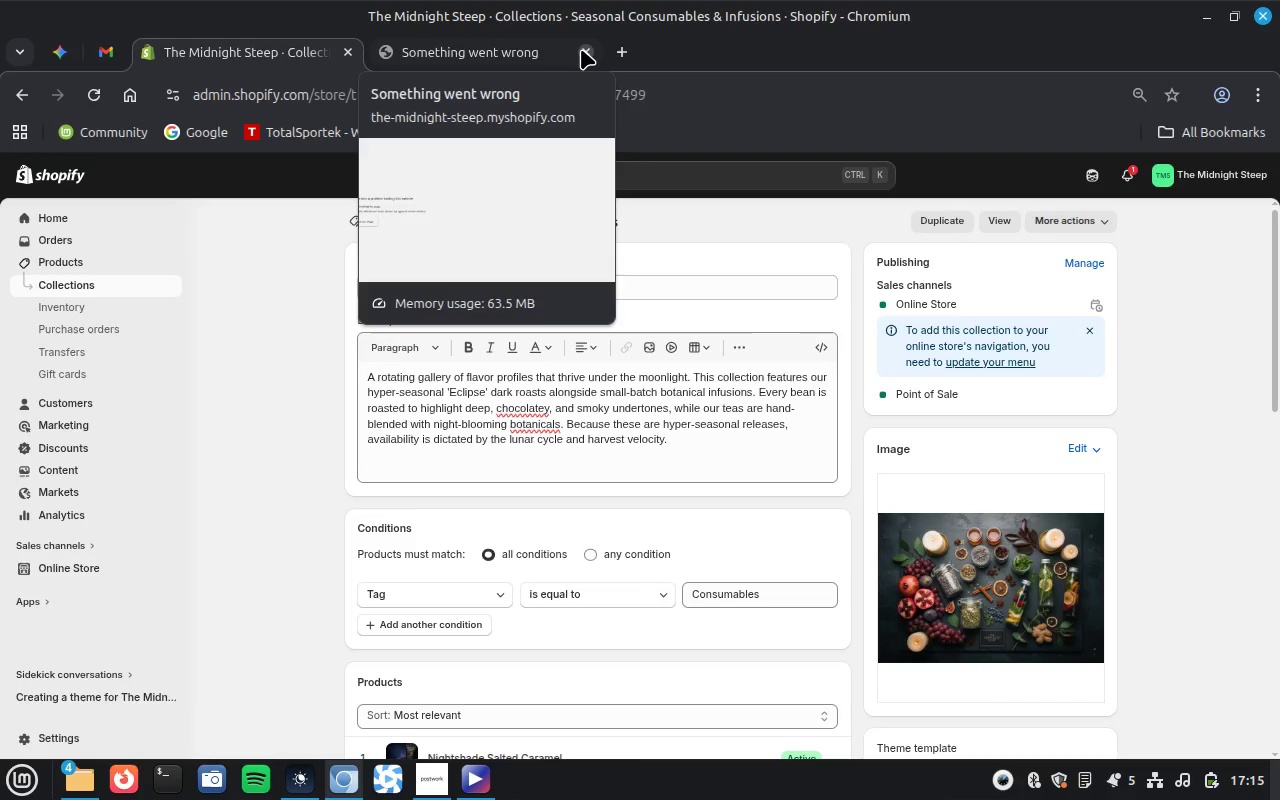 
left_click([581, 49])
 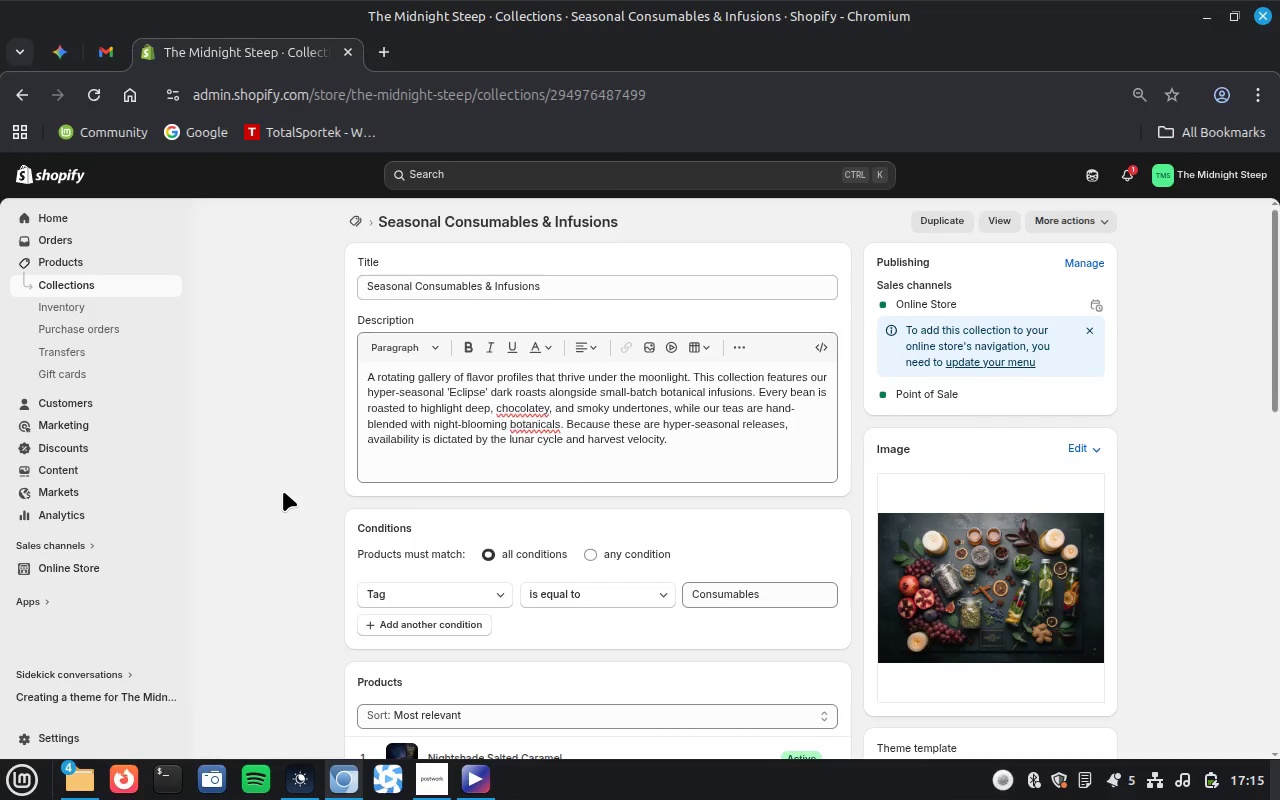 
scroll: coordinate [283, 491], scroll_direction: down, amount: 6.0
 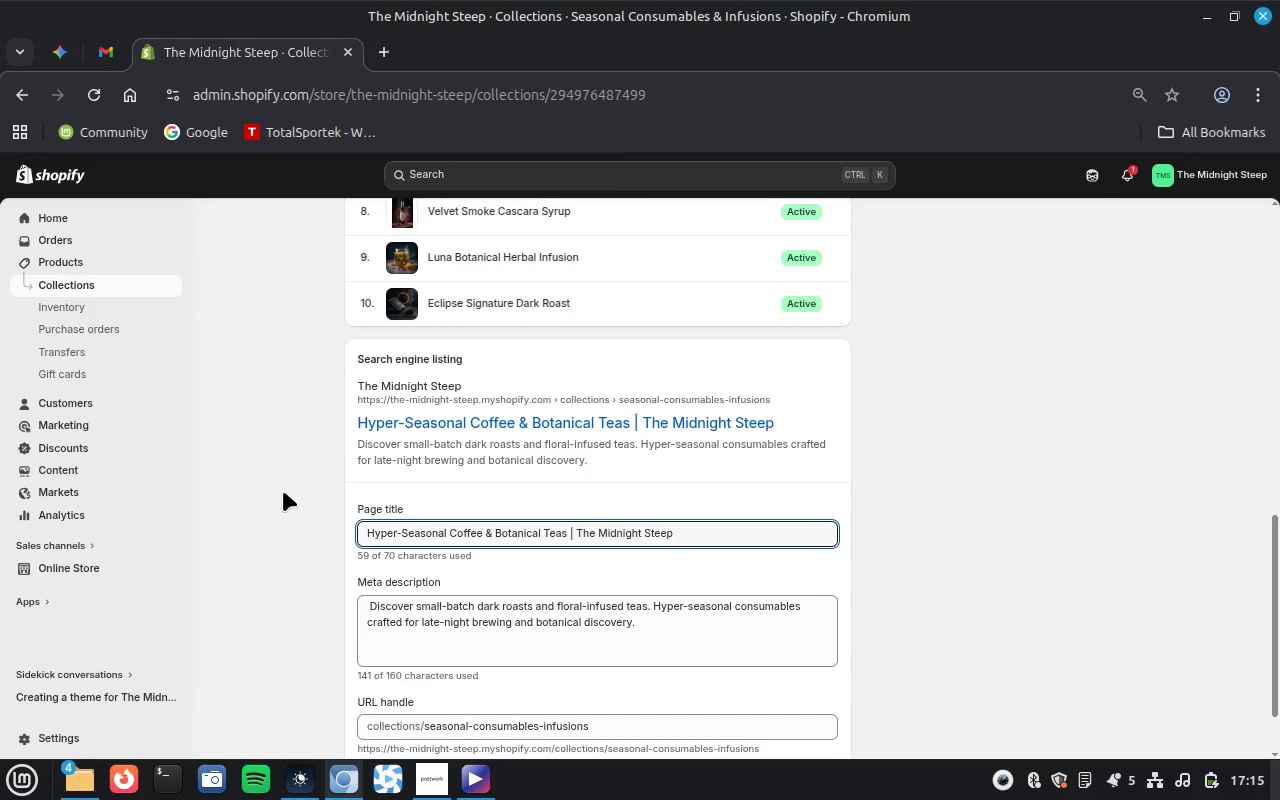 
scroll: coordinate [283, 491], scroll_direction: up, amount: 8.0
 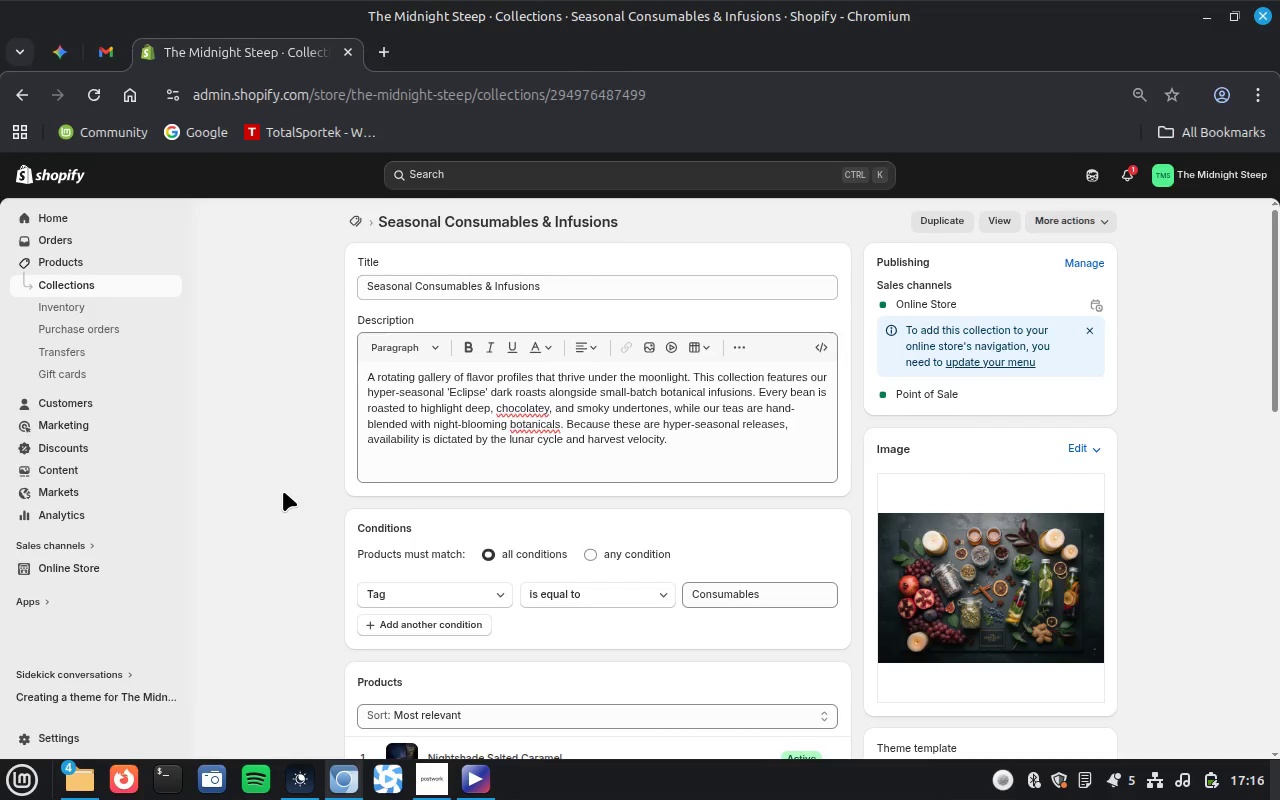 
wait(11.47)
 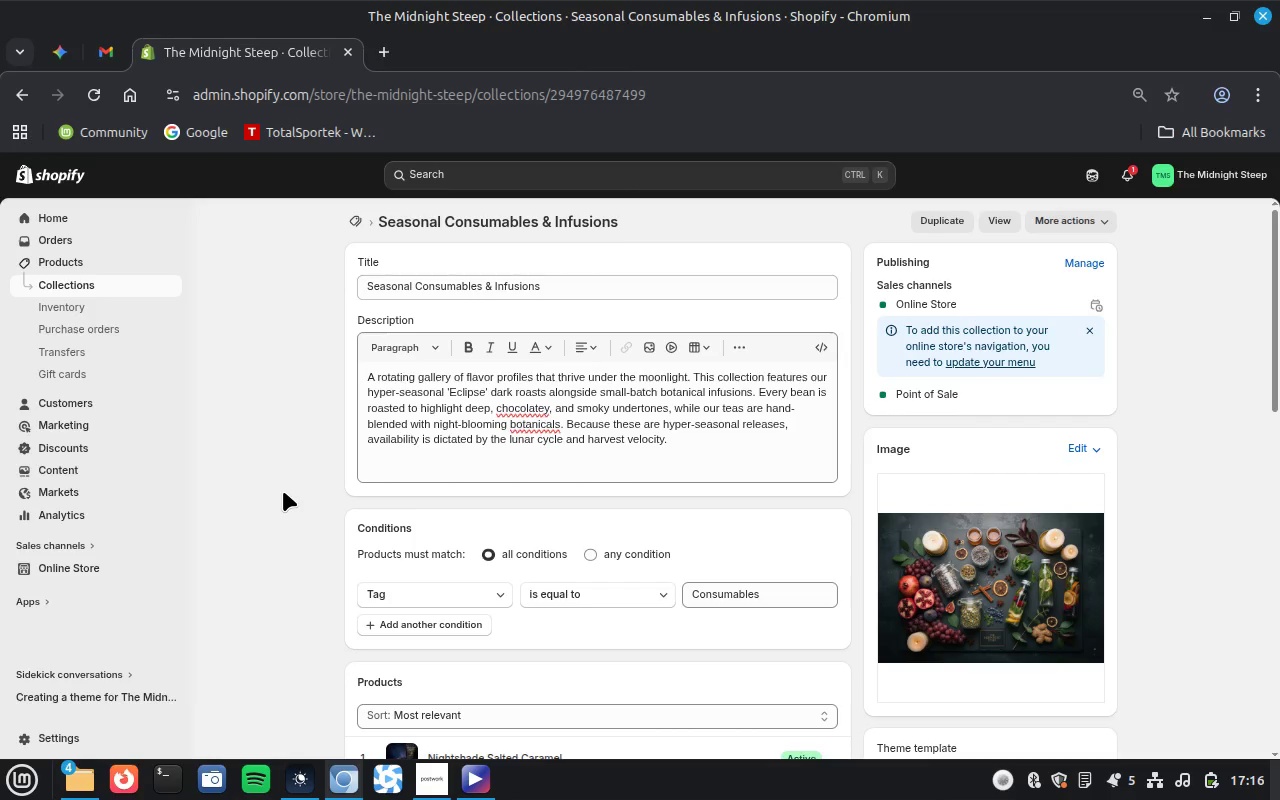 
scroll: coordinate [683, 567], scroll_direction: down, amount: 16.0
 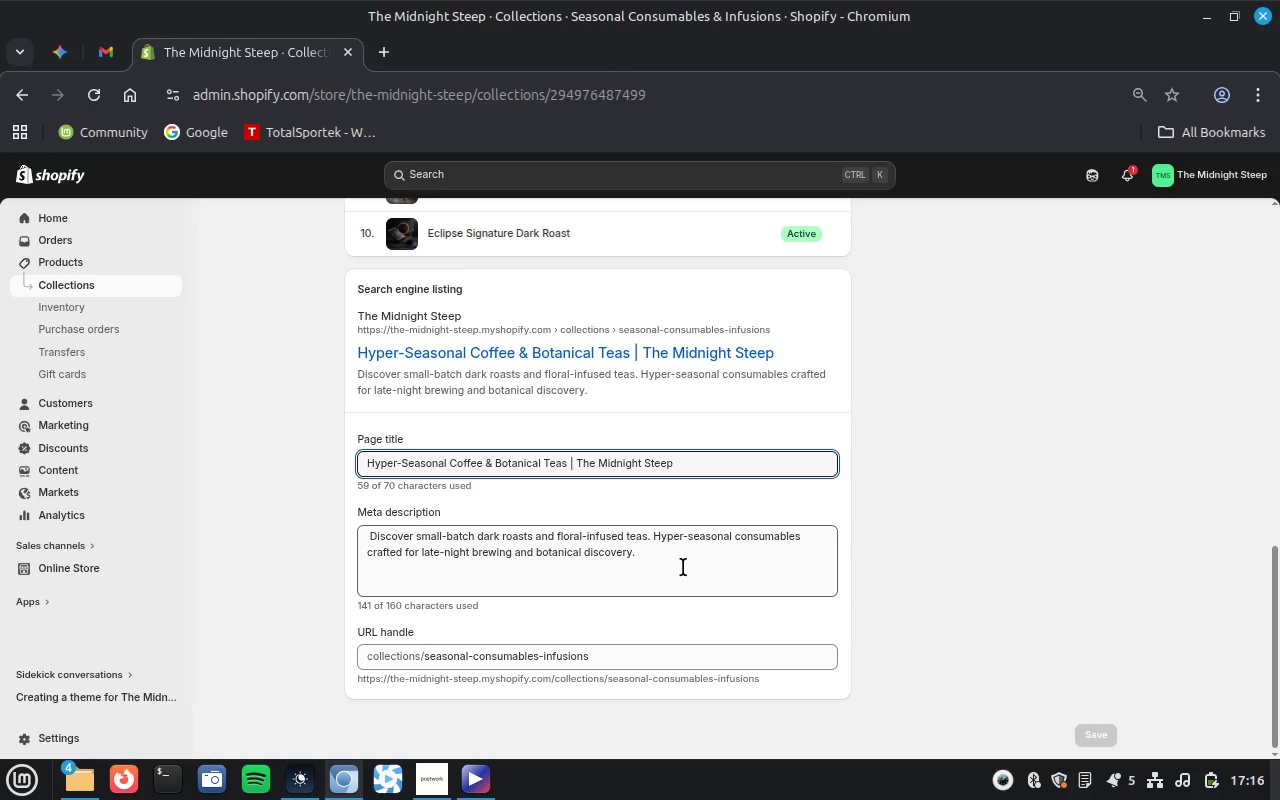 
scroll: coordinate [683, 567], scroll_direction: up, amount: 15.0
 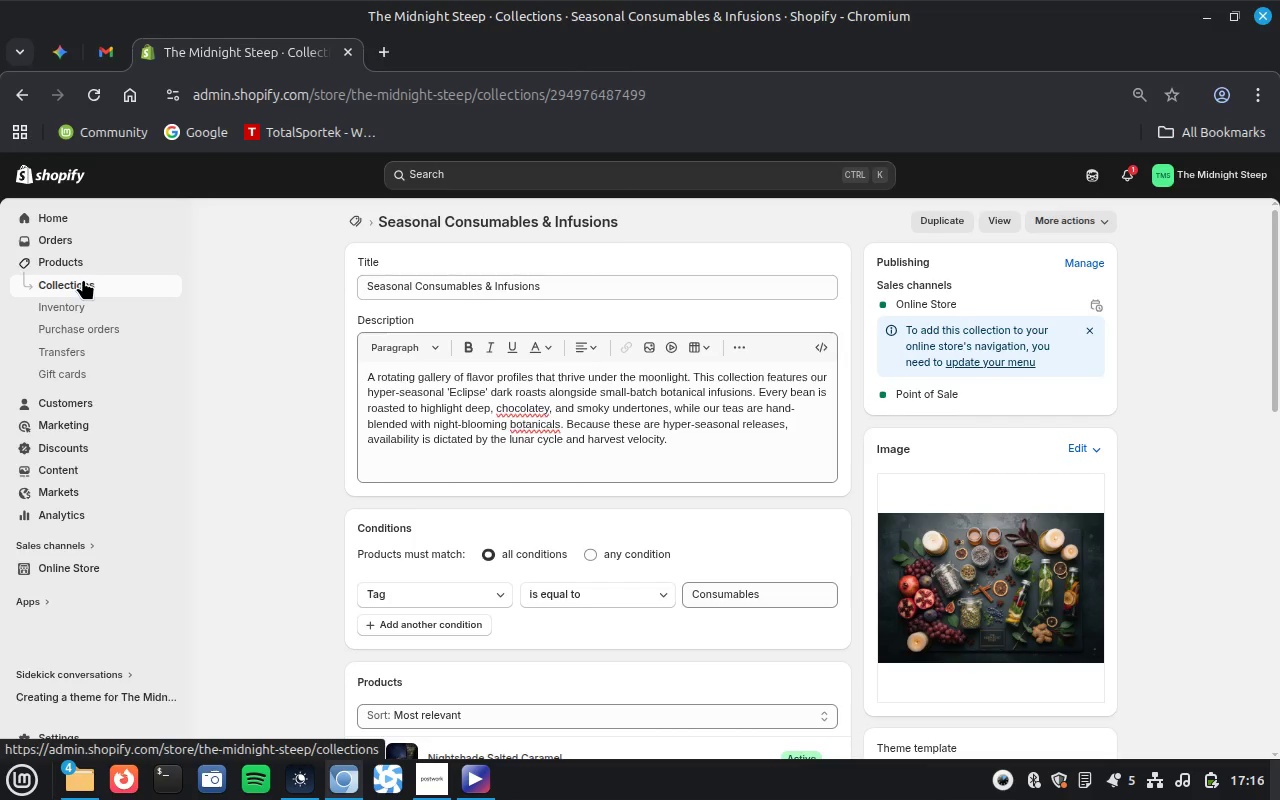 
wait(6.21)
 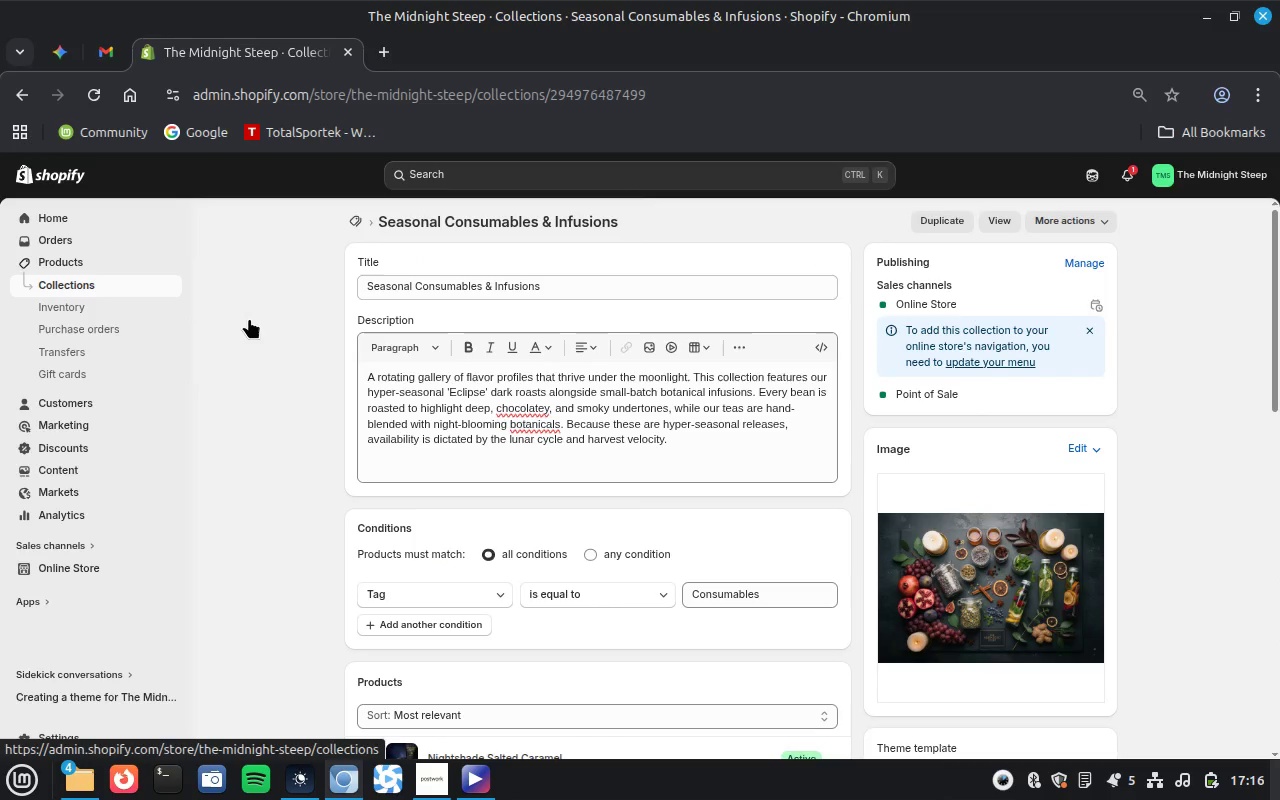 
left_click([82, 261])
 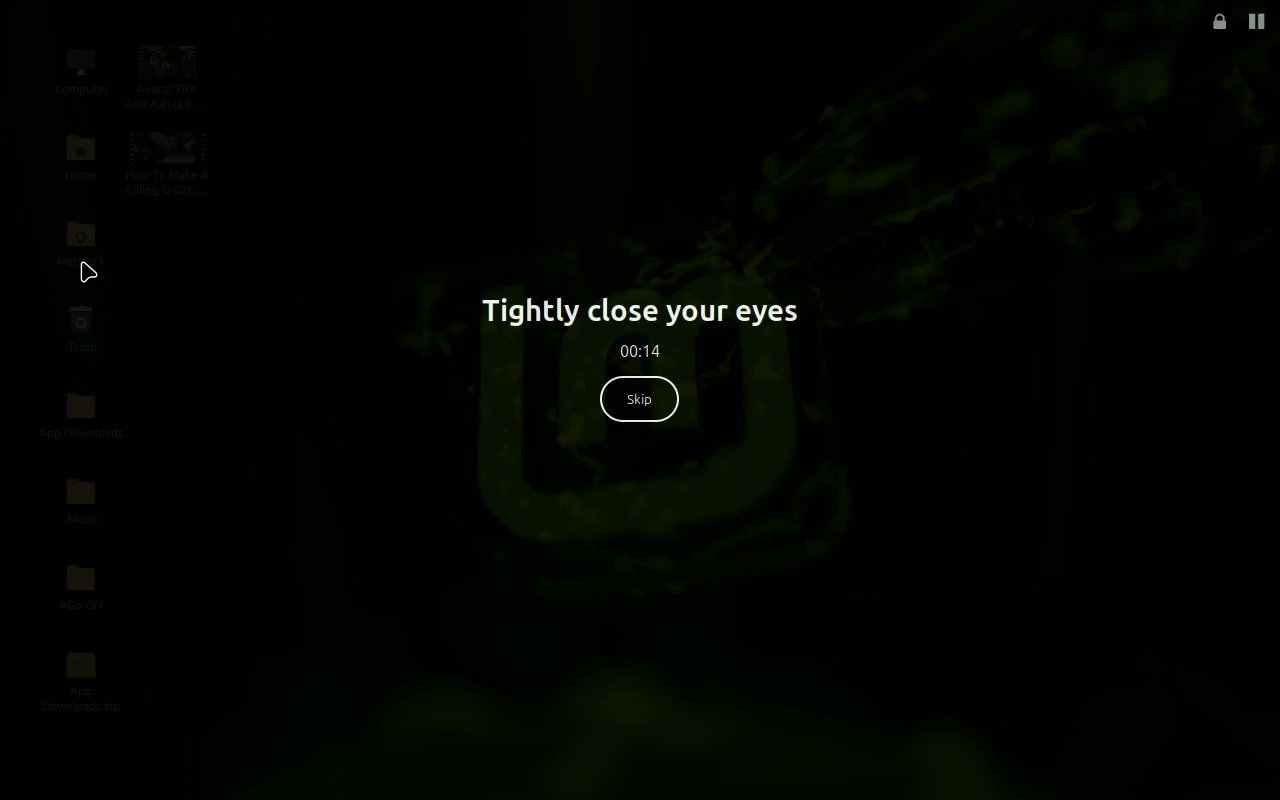 
wait(20.74)
 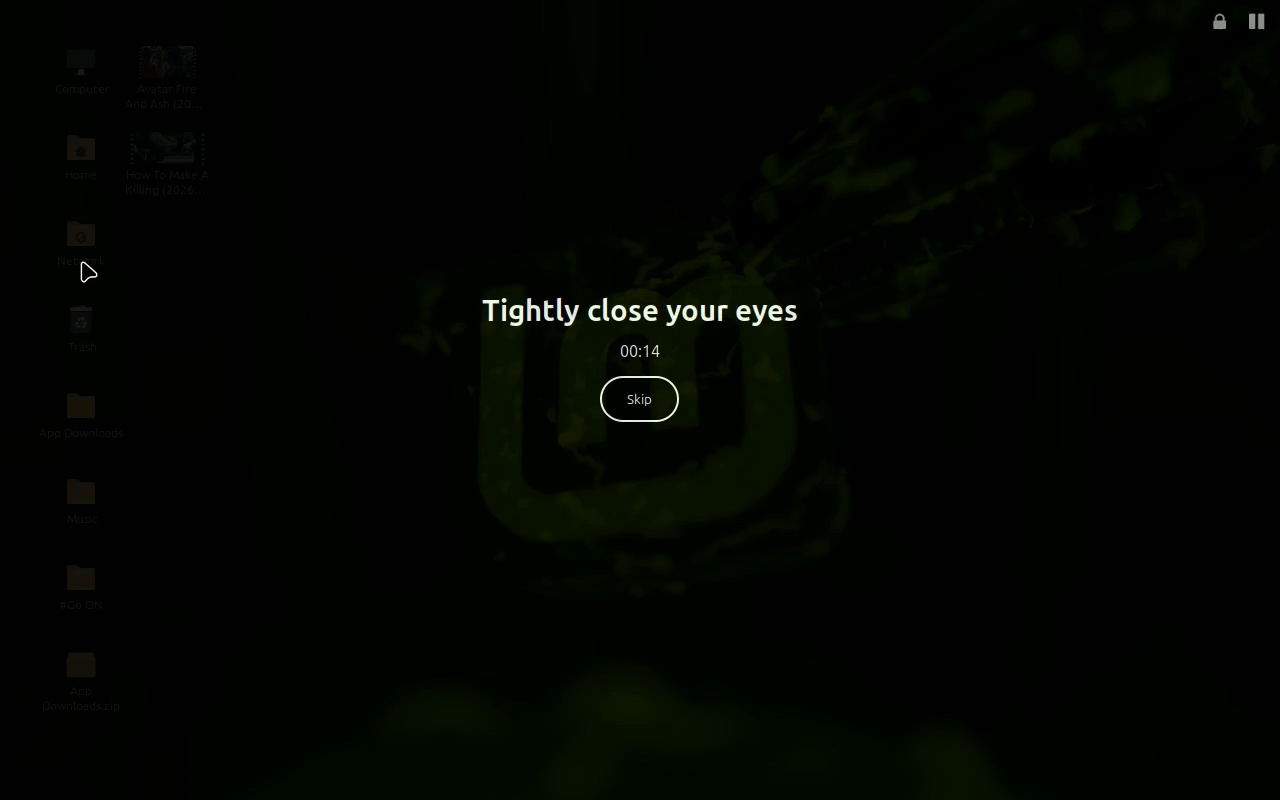 
left_click([636, 398])
 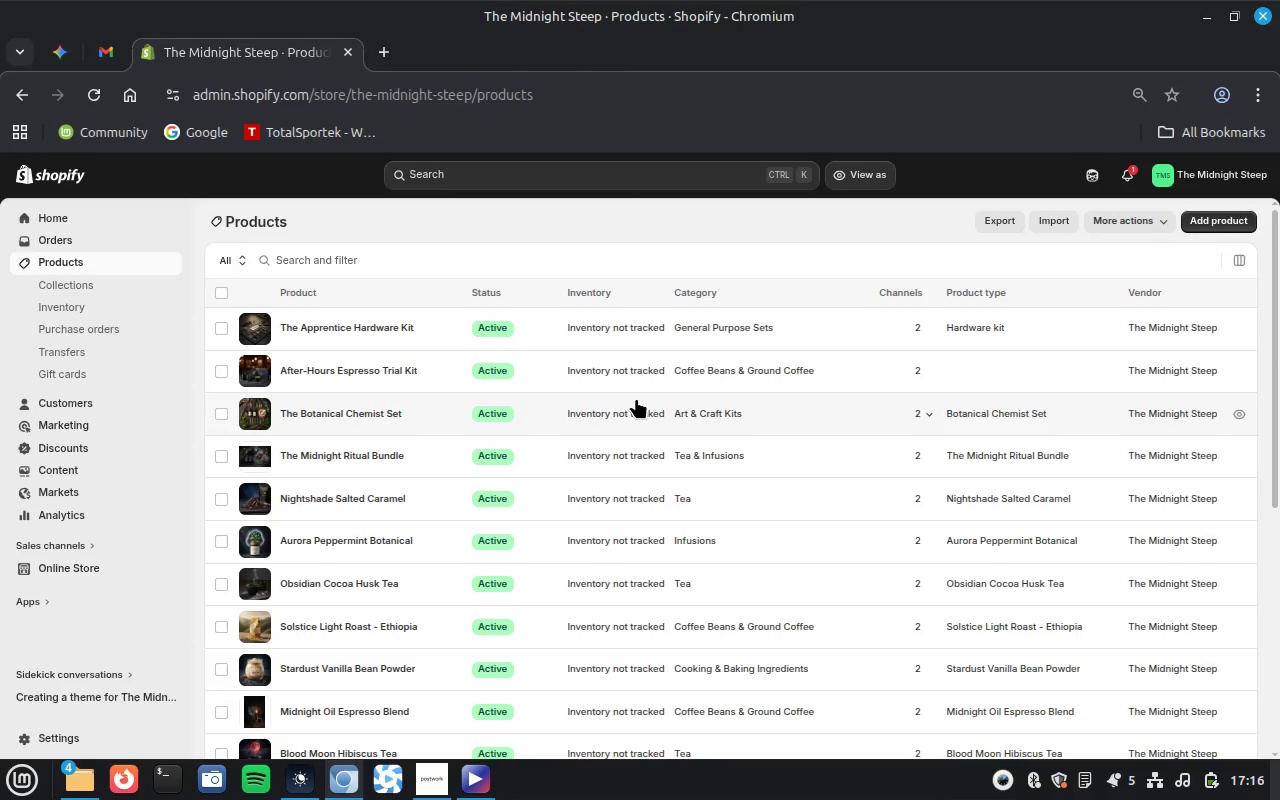 
wait(5.02)
 